 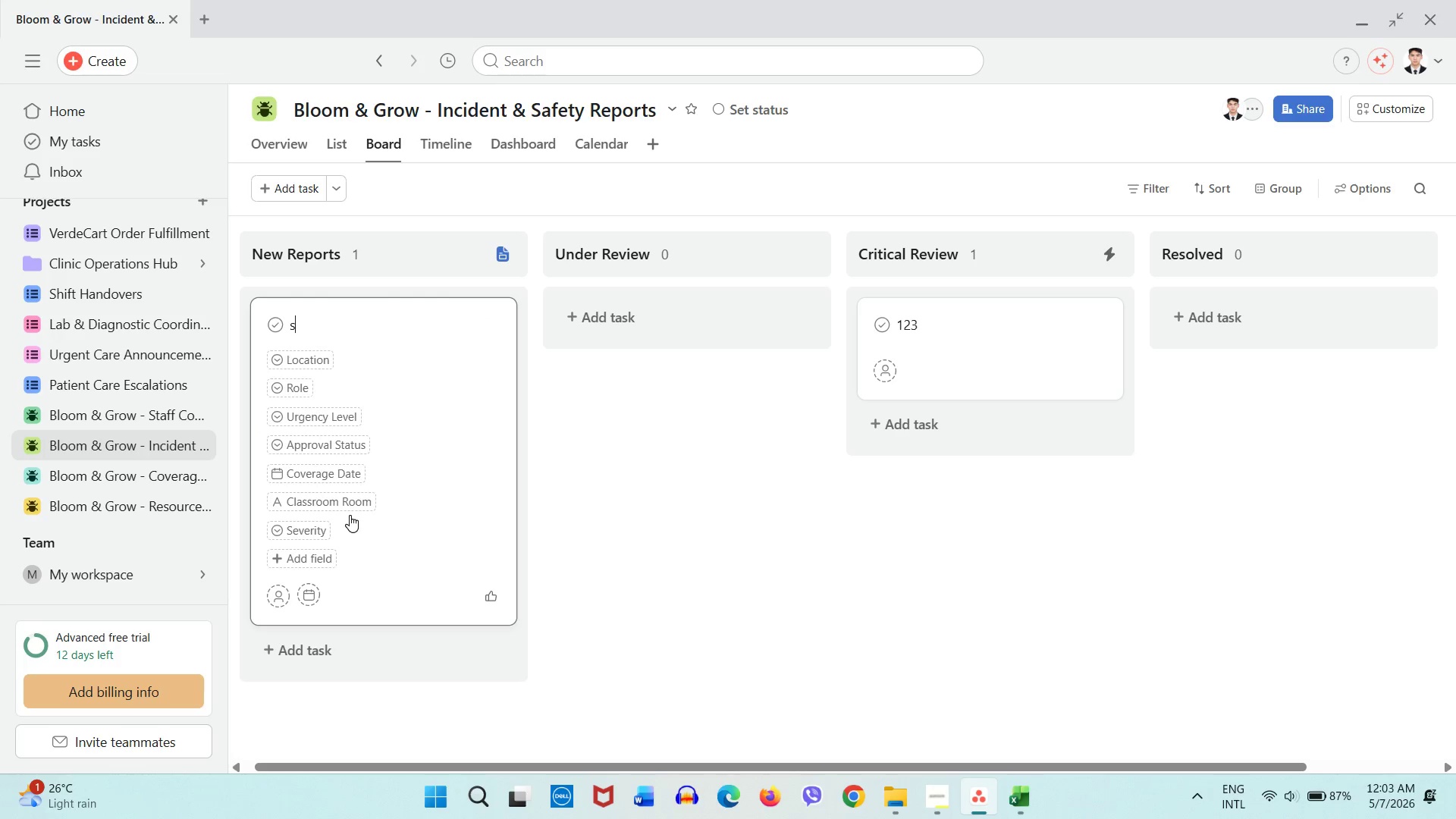 
left_click([319, 532])
 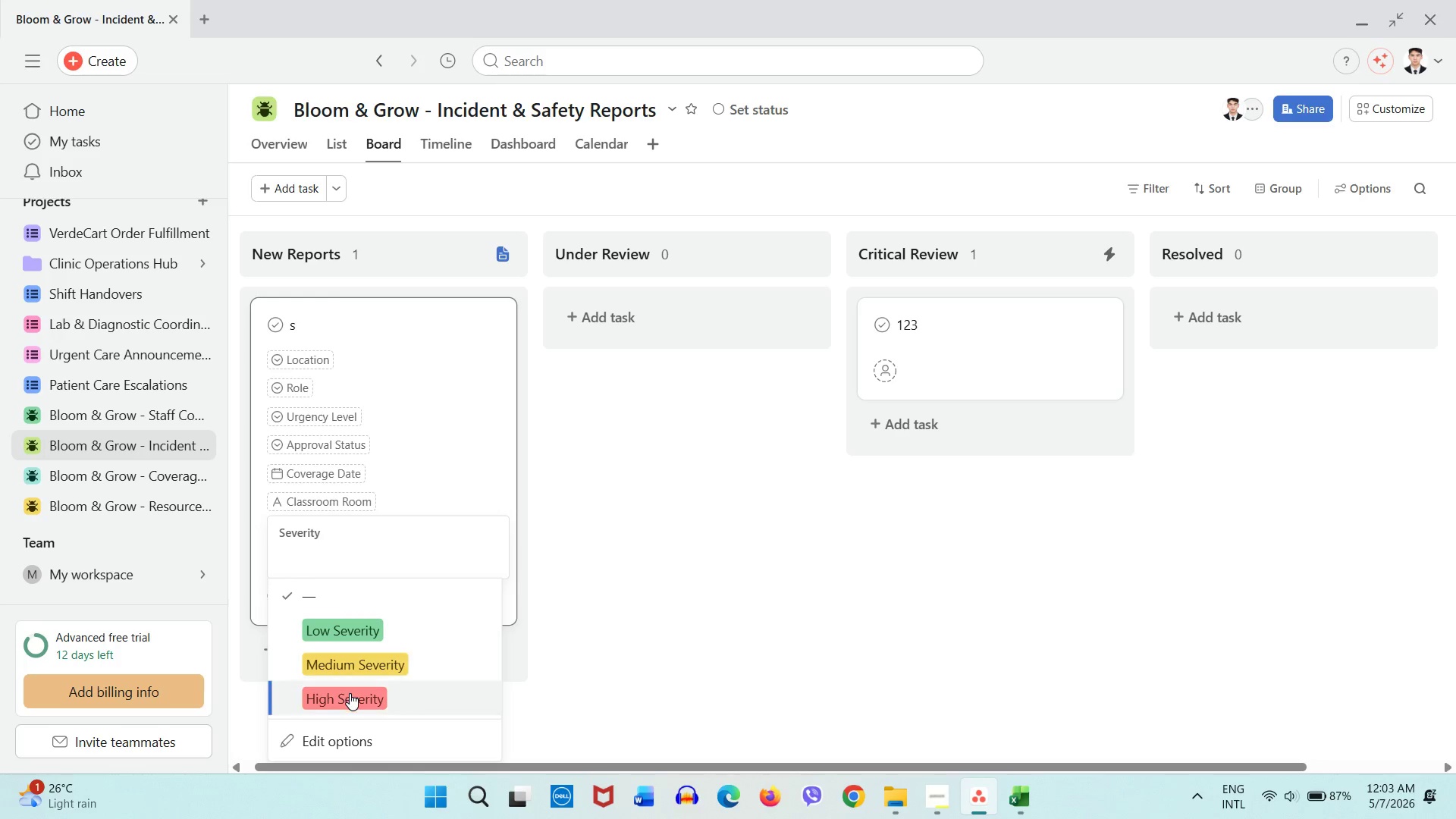 
left_click([350, 693])
 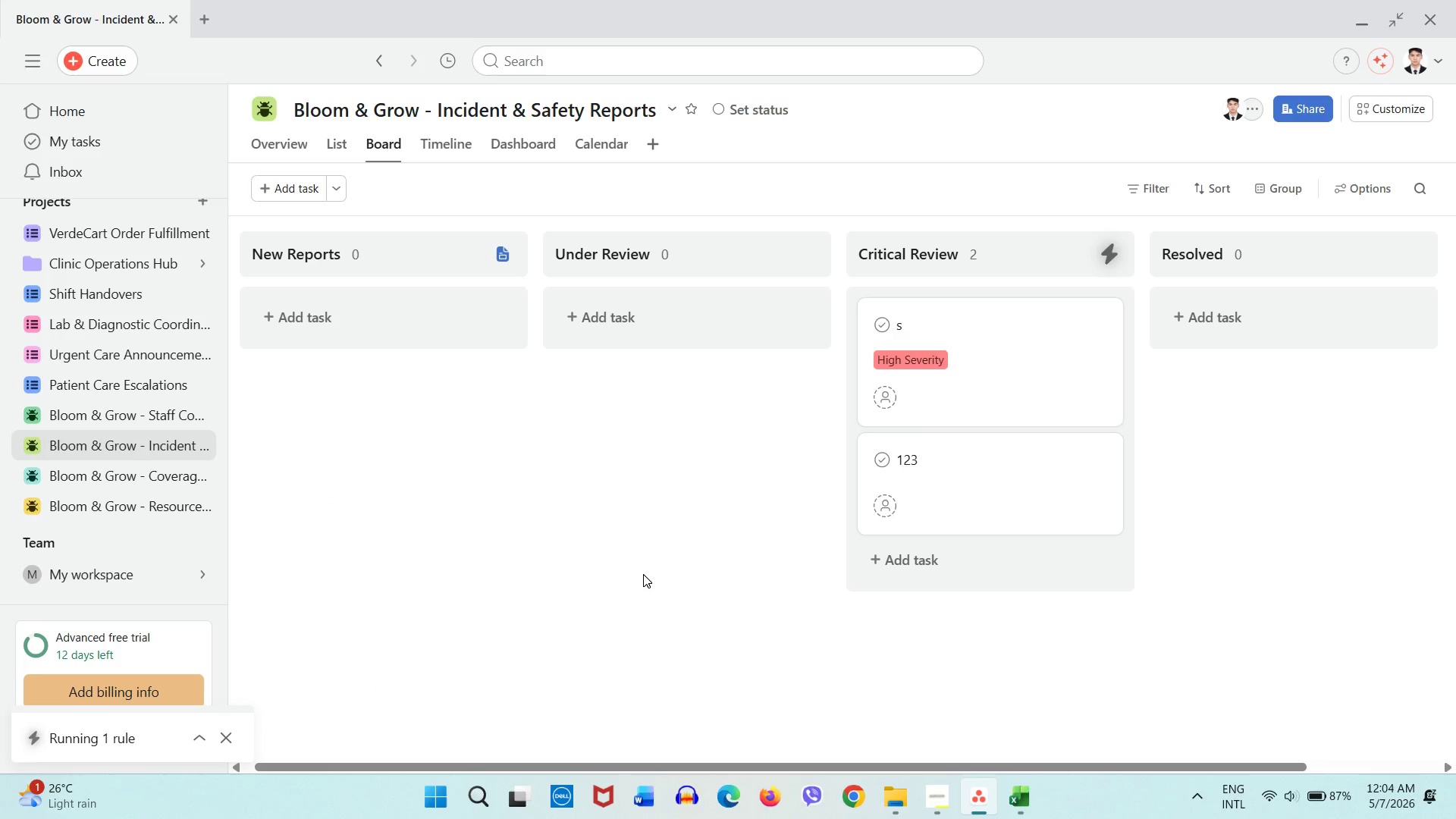 
wait(5.58)
 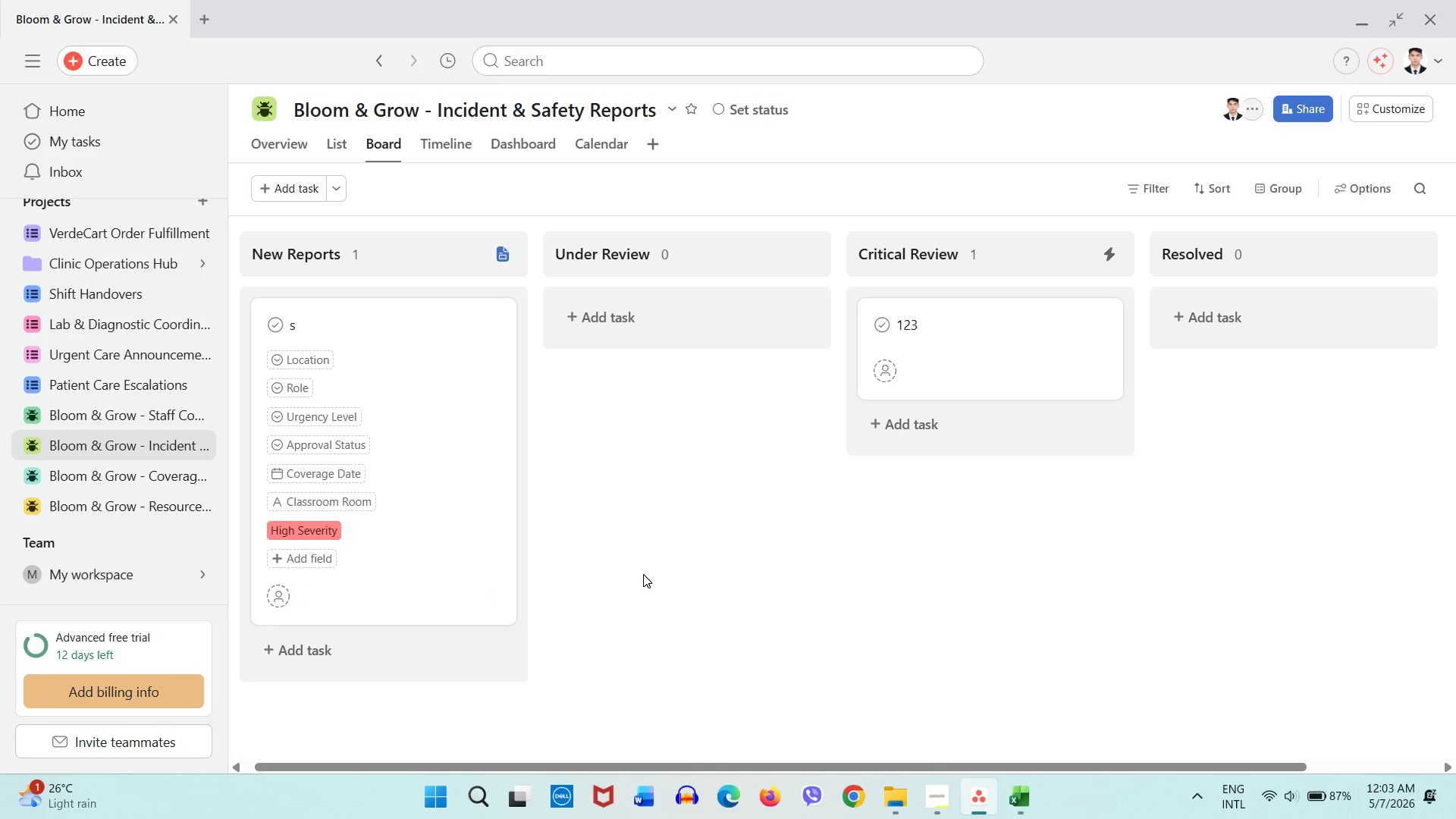 
left_click([557, 532])
 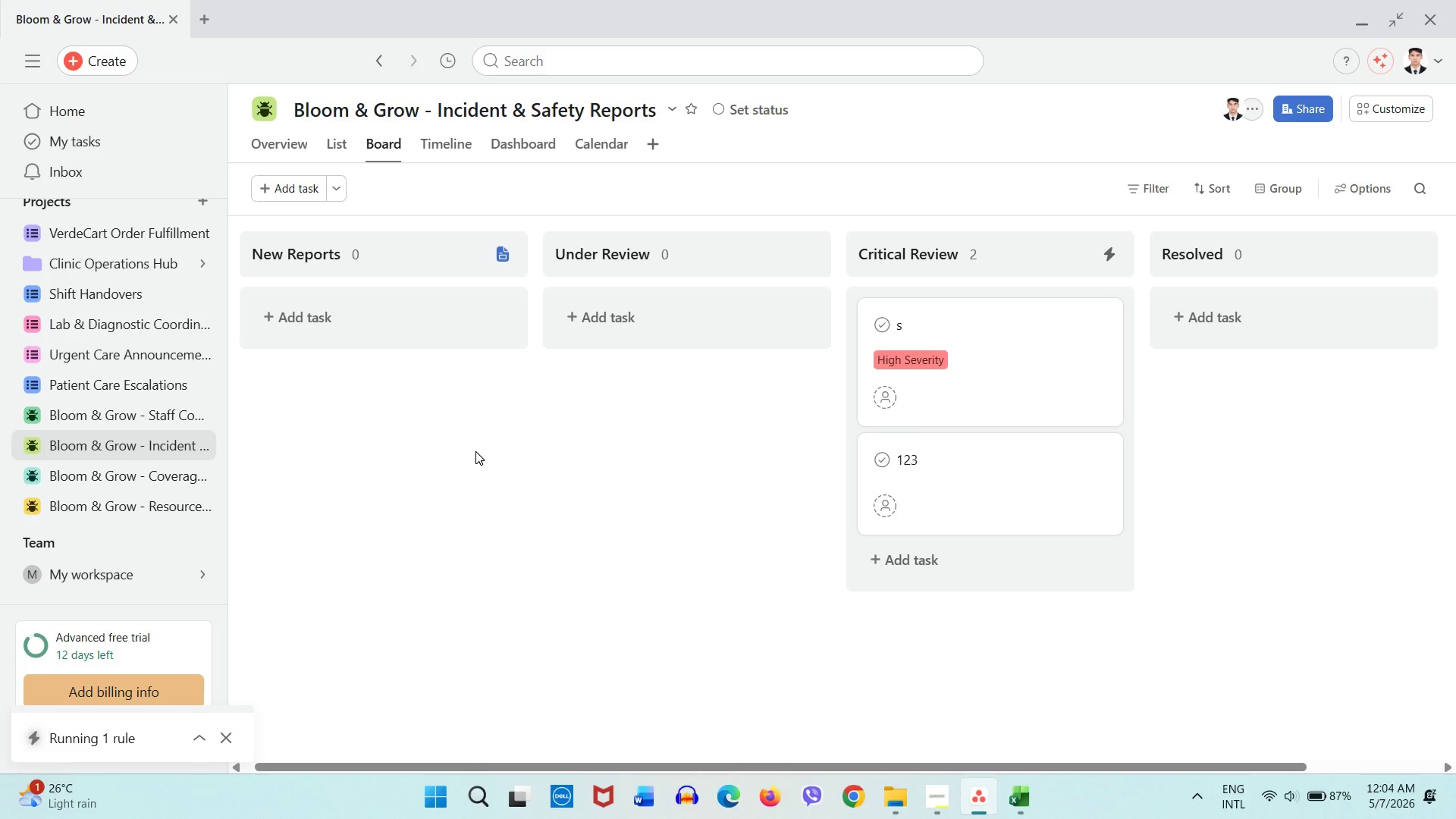 
wait(10.36)
 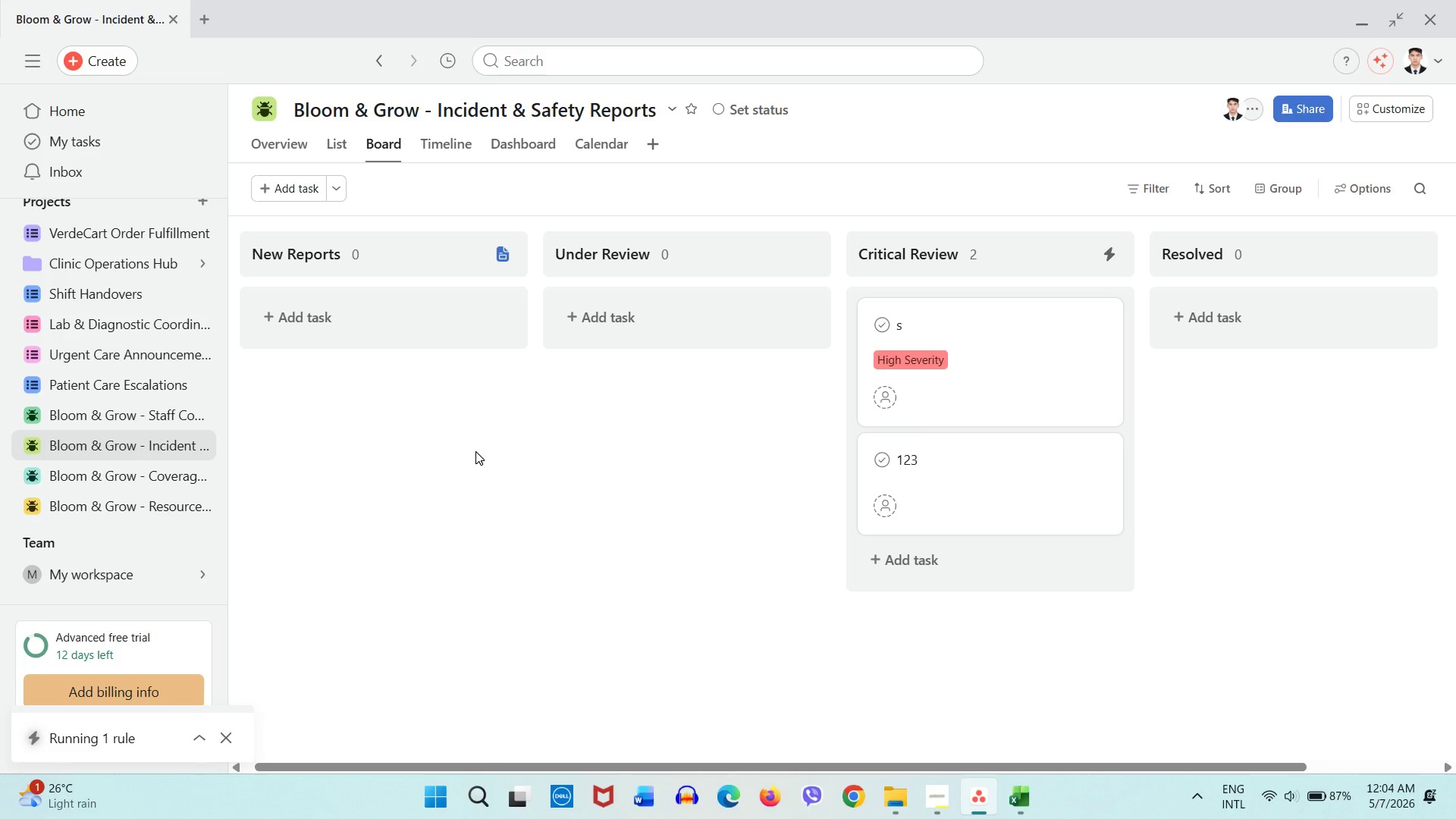 
left_click([201, 747])
 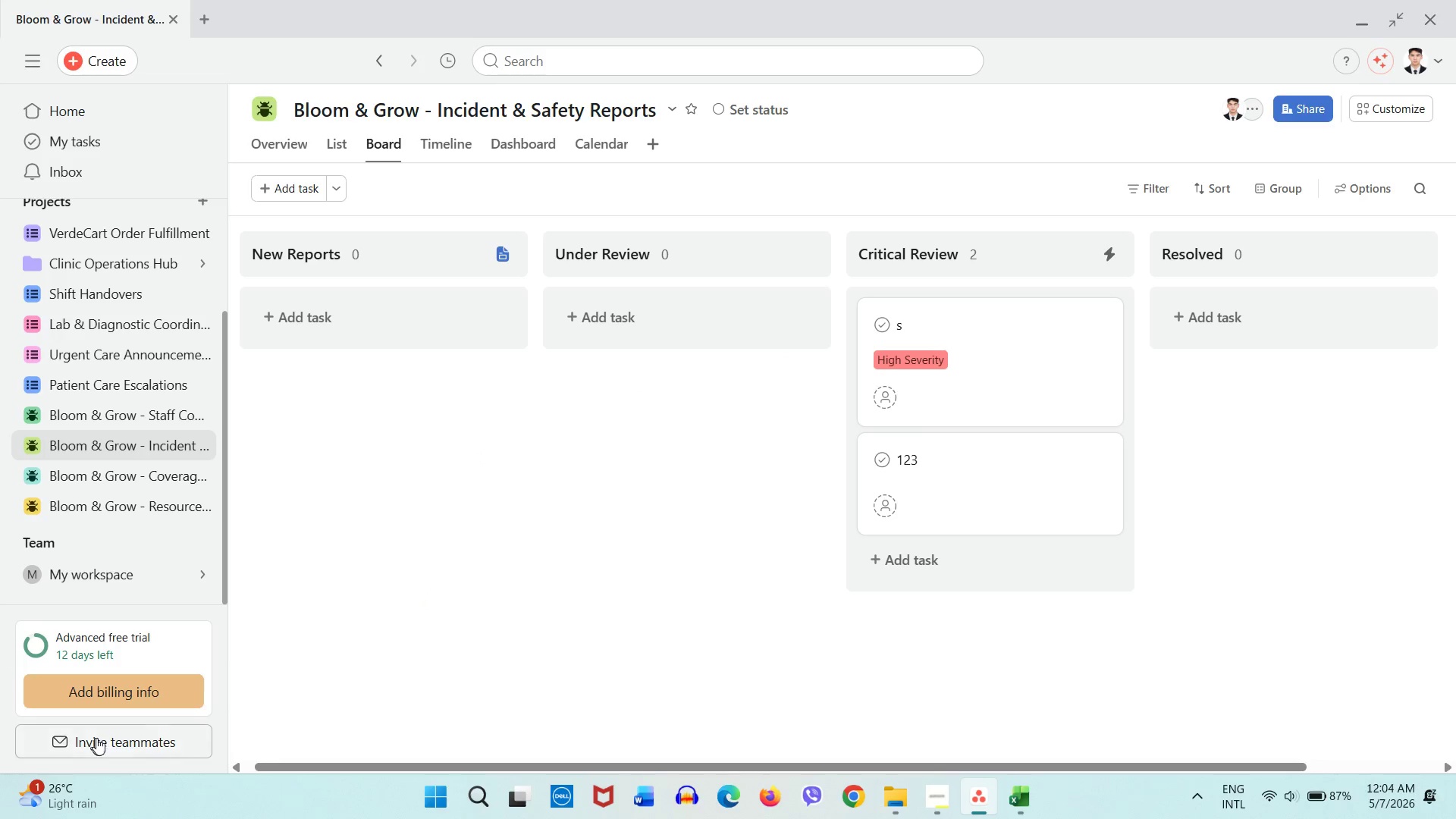 
left_click([497, 609])
 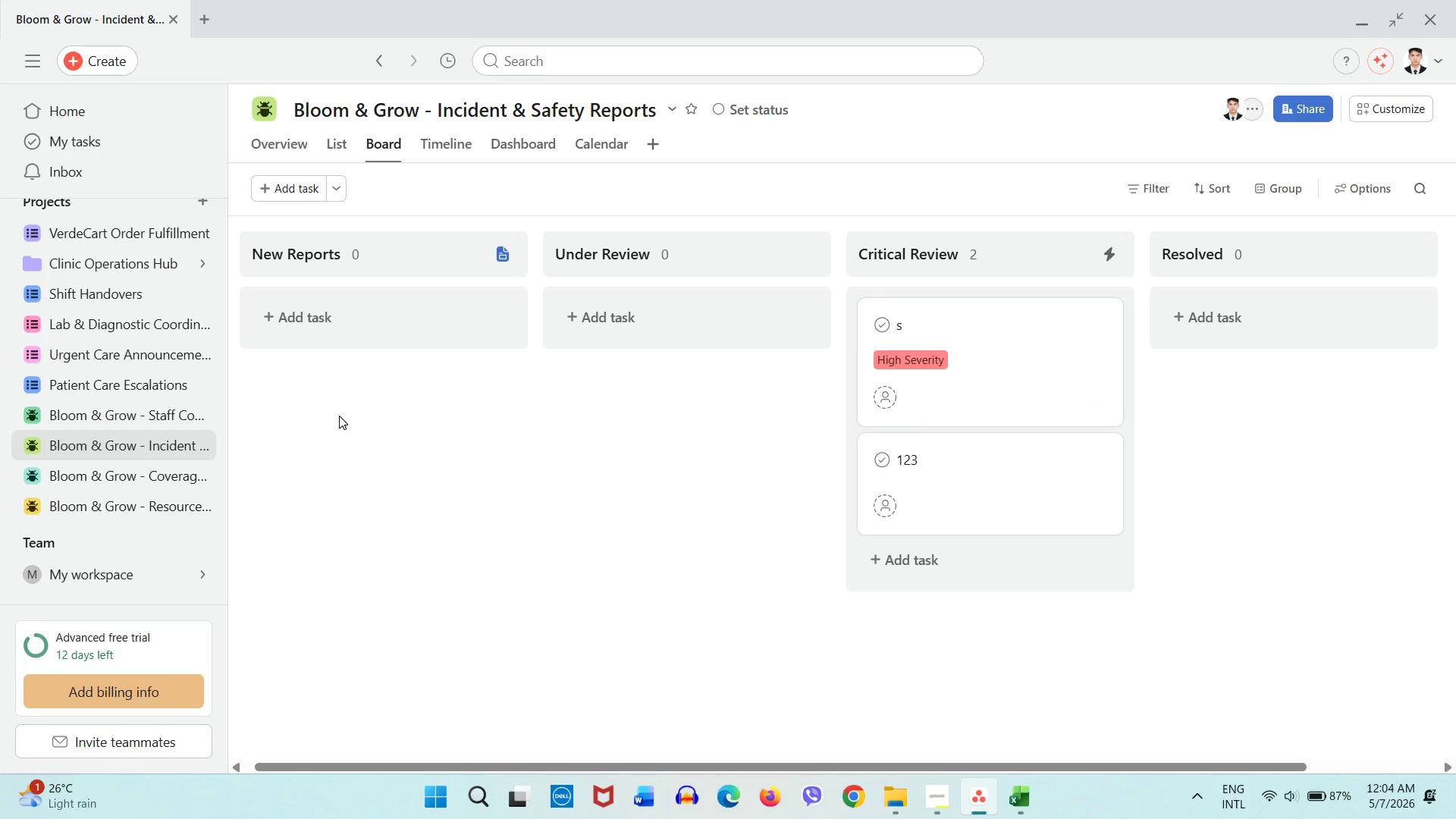 
scroll: coordinate [339, 416], scroll_direction: up, amount: 1.0
 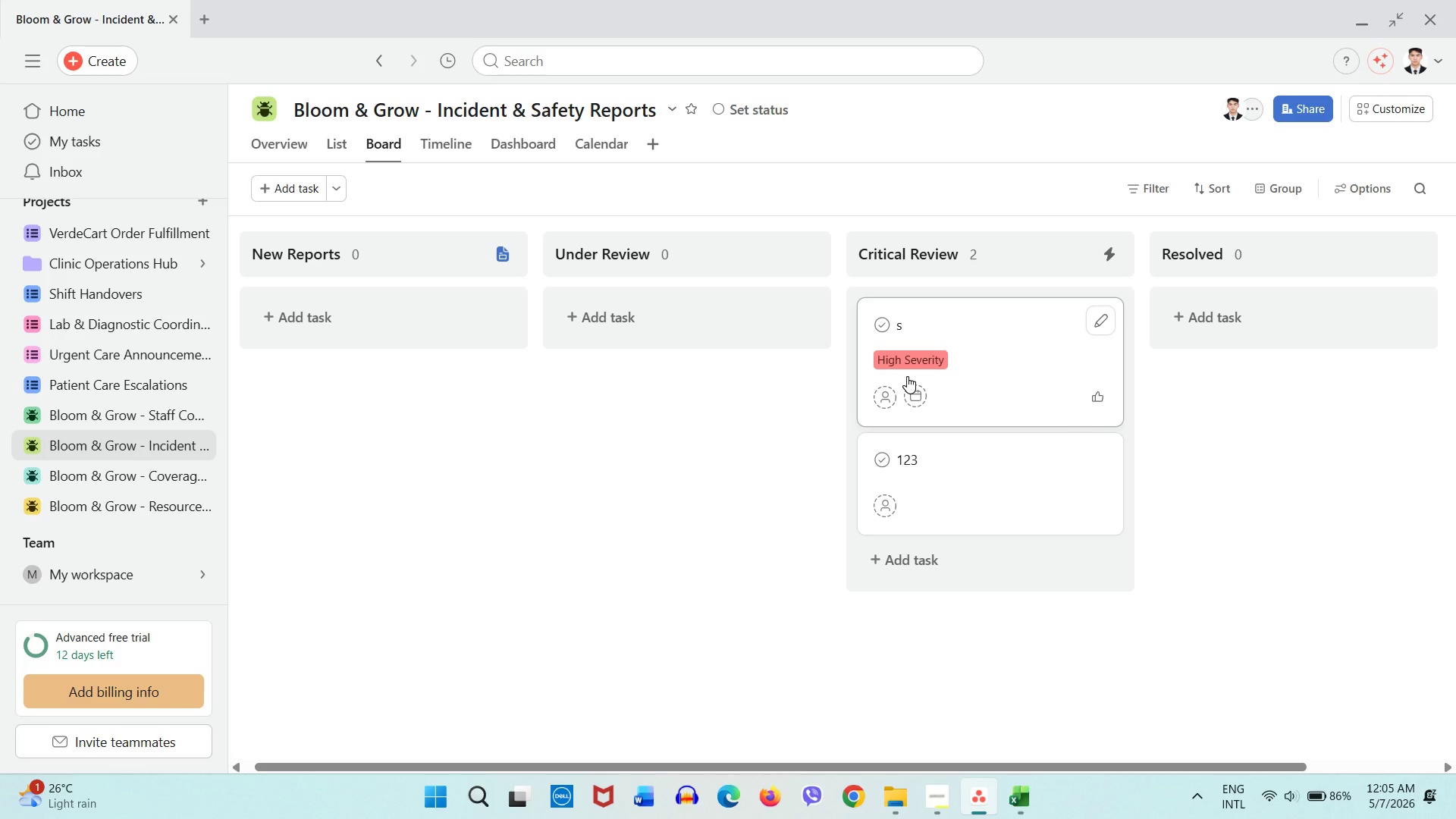 
wait(64.6)
 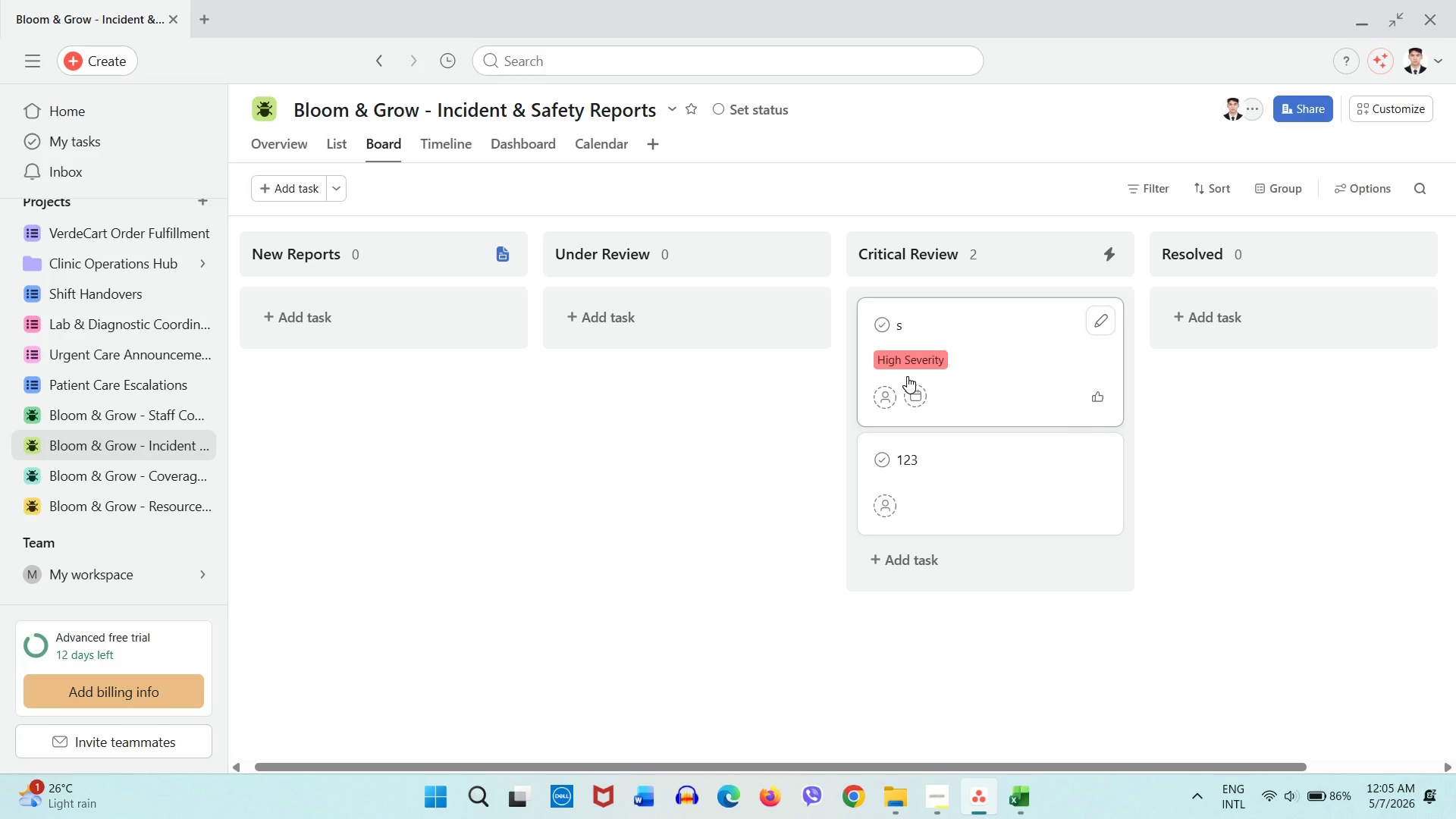 
left_click([635, 467])
 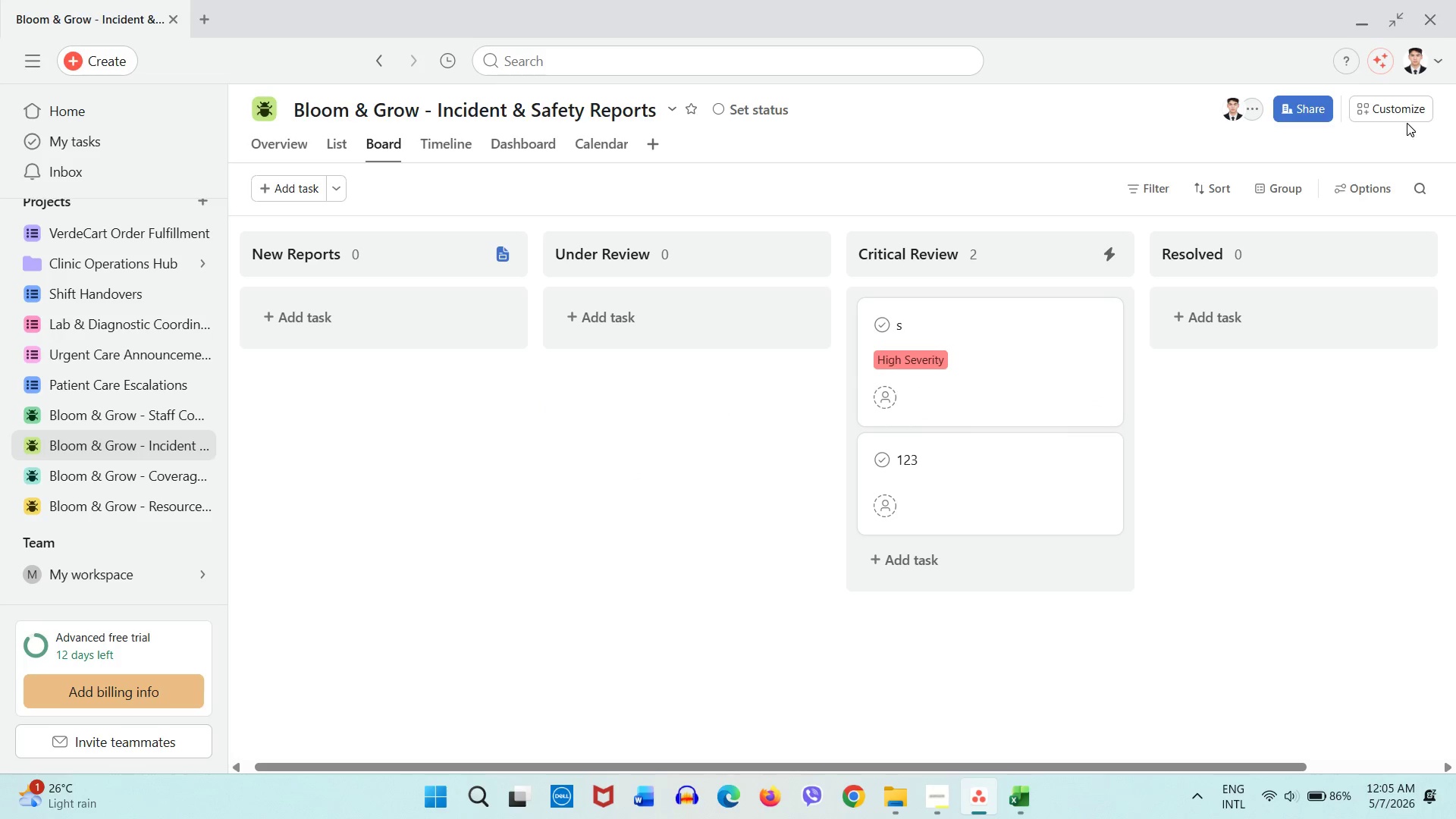 
left_click([1406, 121])
 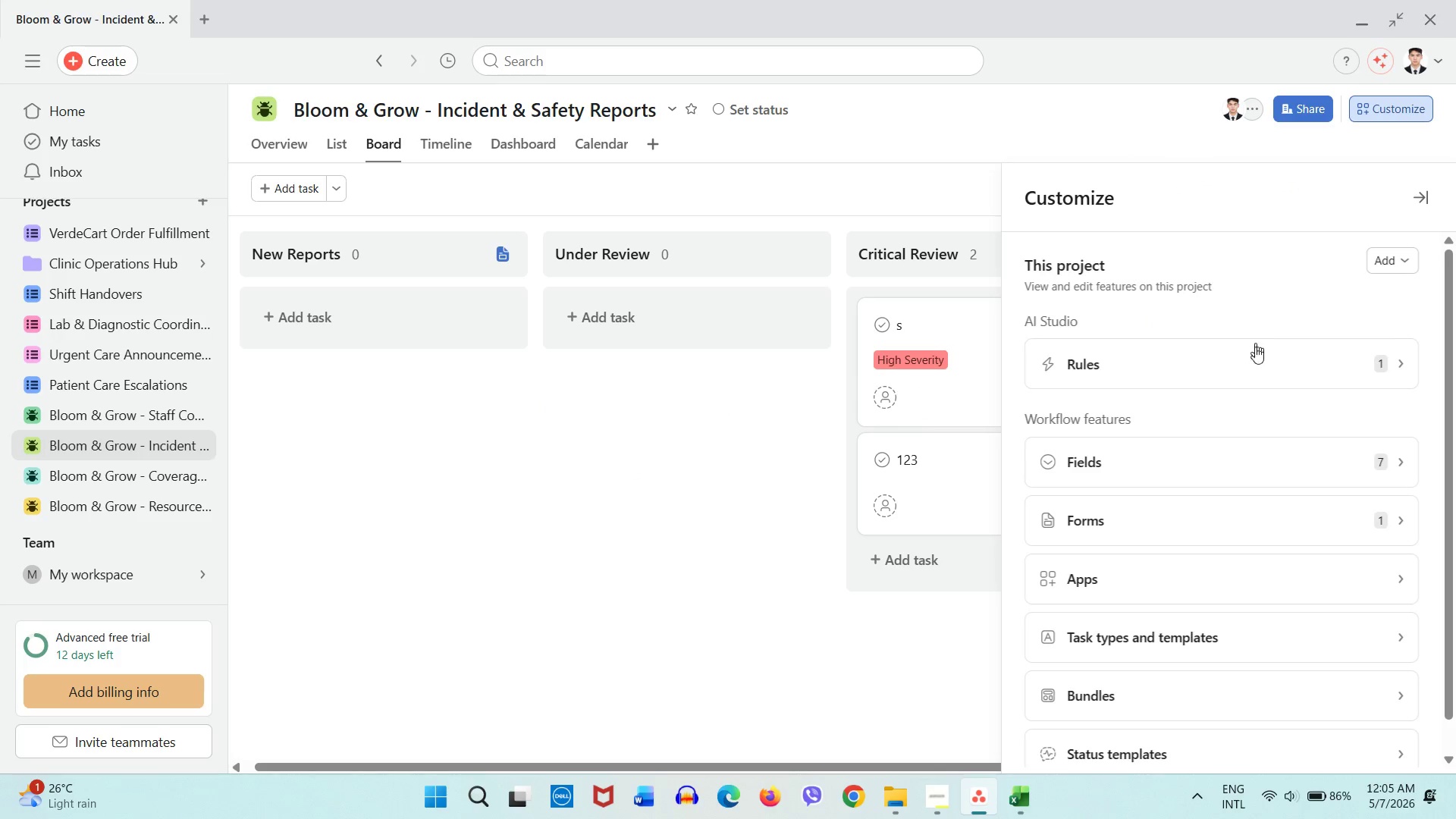 
left_click([1252, 372])
 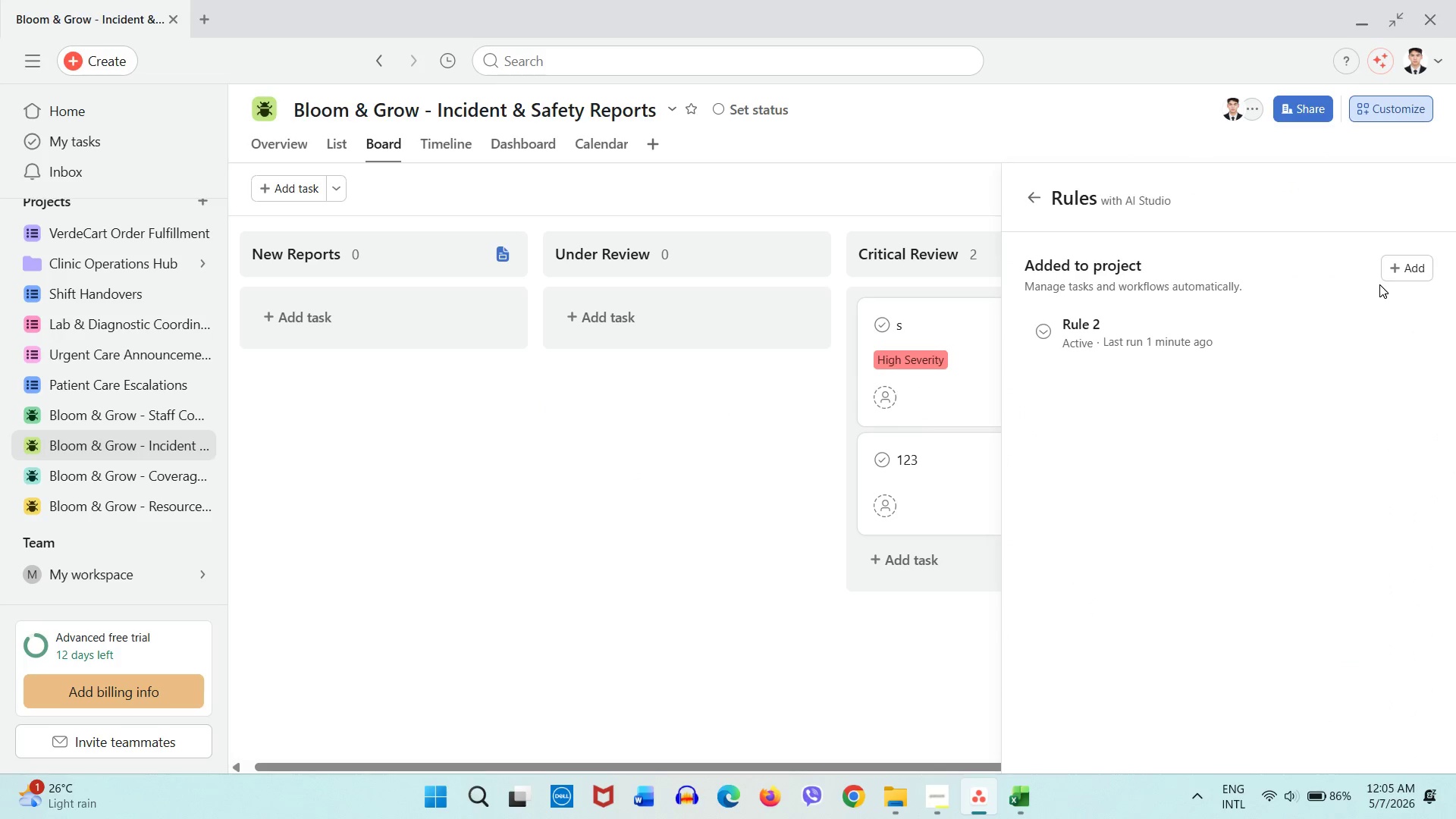 
left_click([1394, 265])
 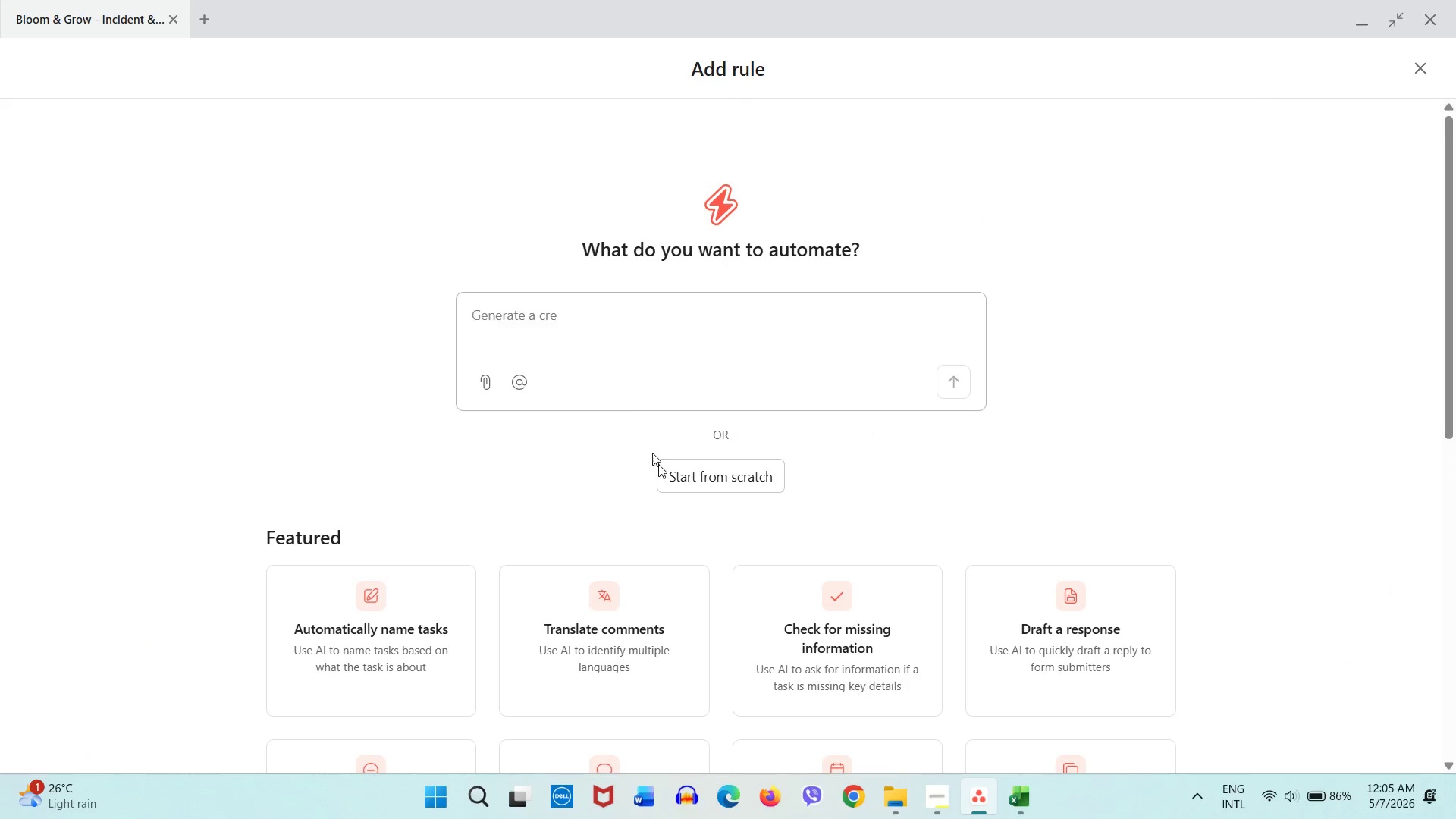 
left_click([707, 490])
 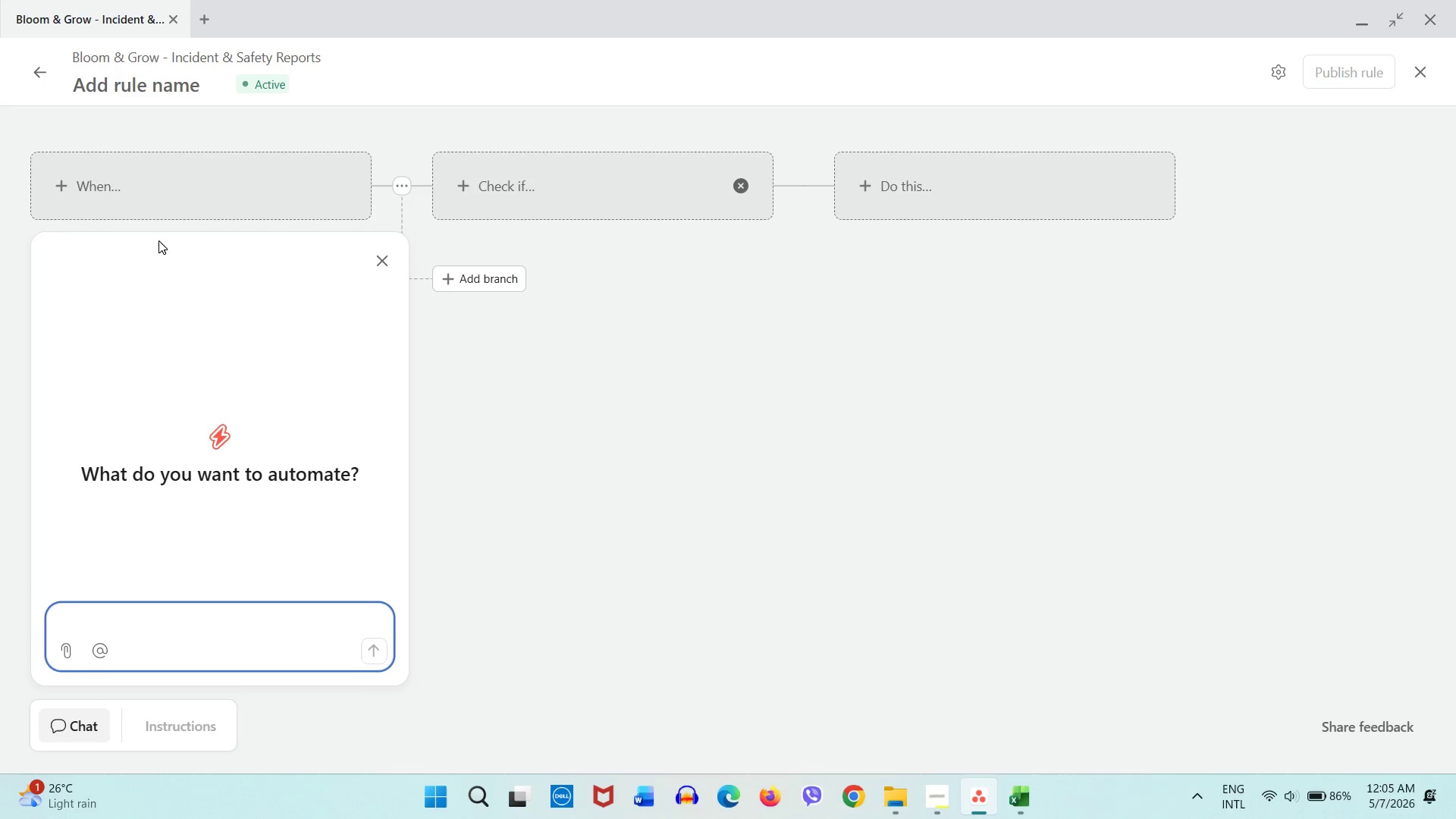 
left_click([136, 89])
 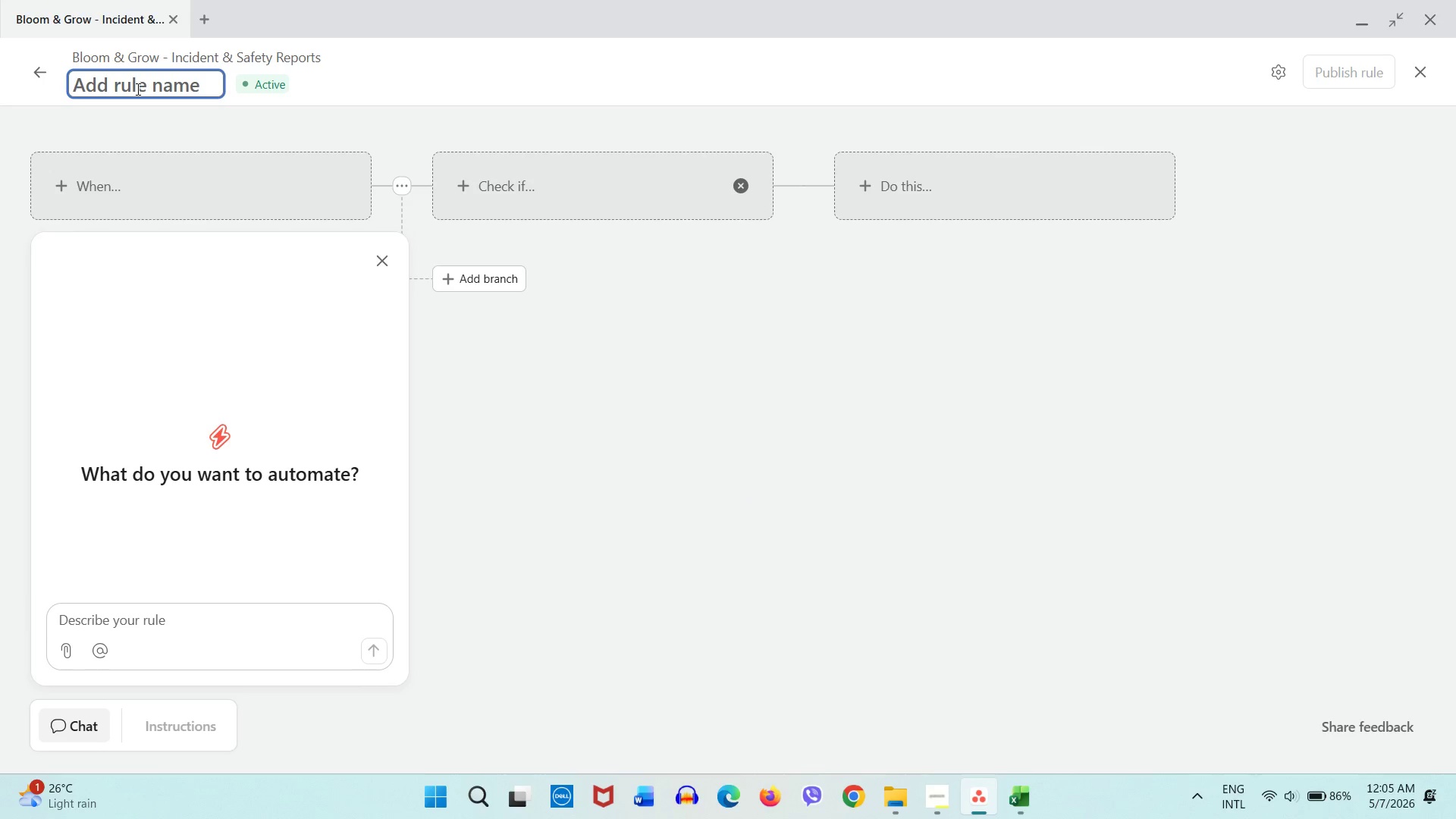 
type(Rule 3)
 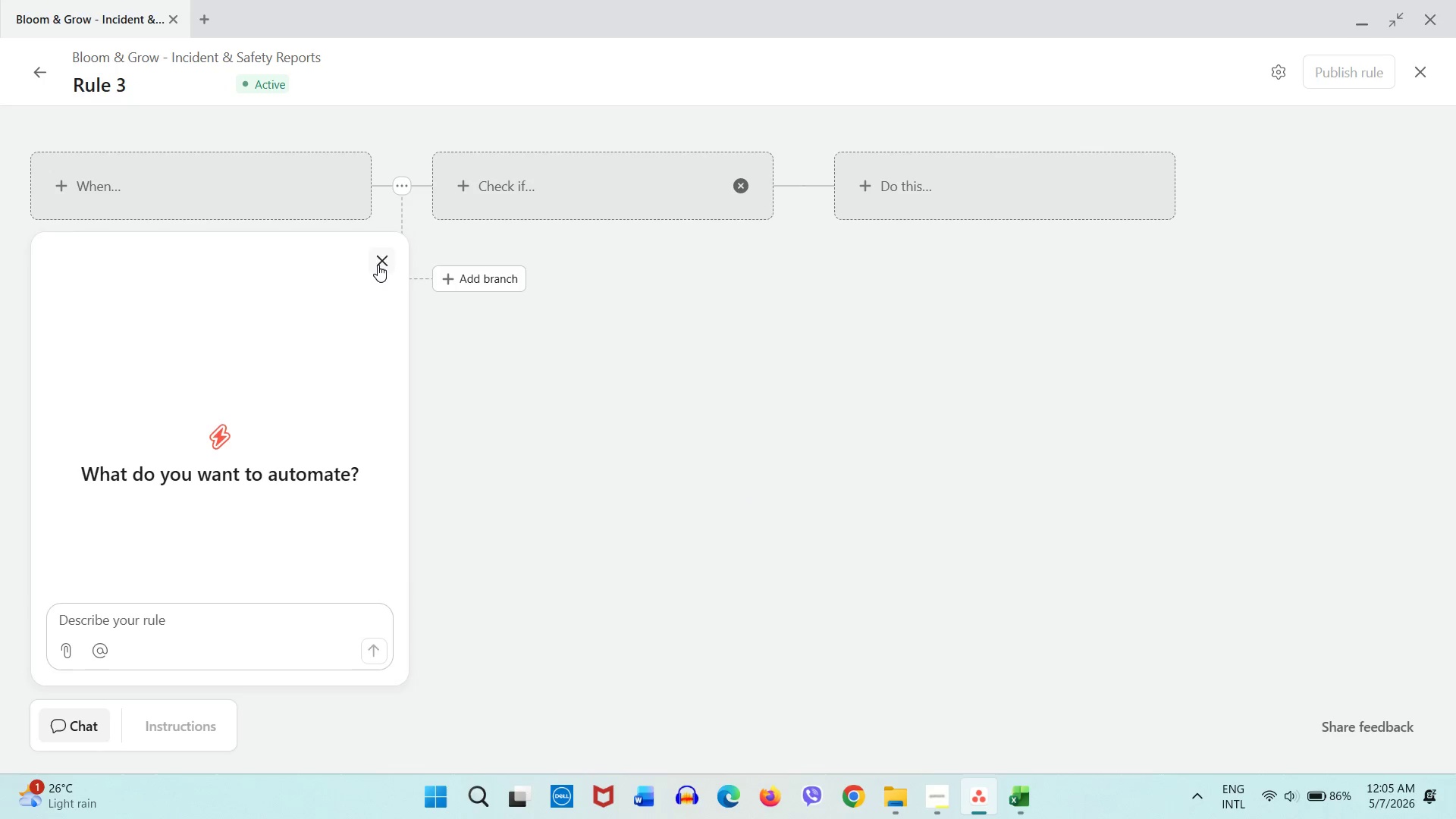 
double_click([199, 184])
 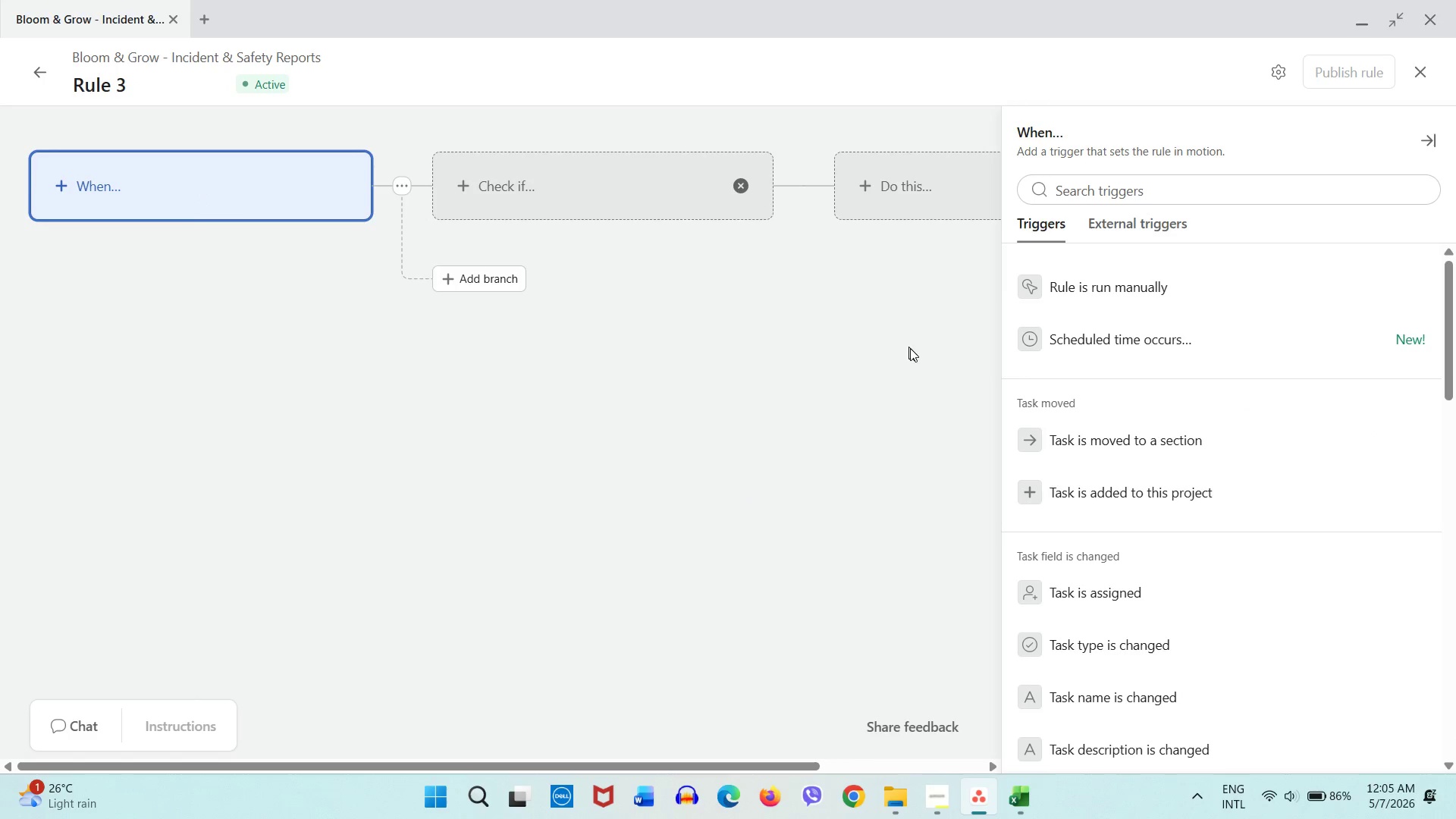 
scroll: coordinate [1096, 504], scroll_direction: down, amount: 1.0
 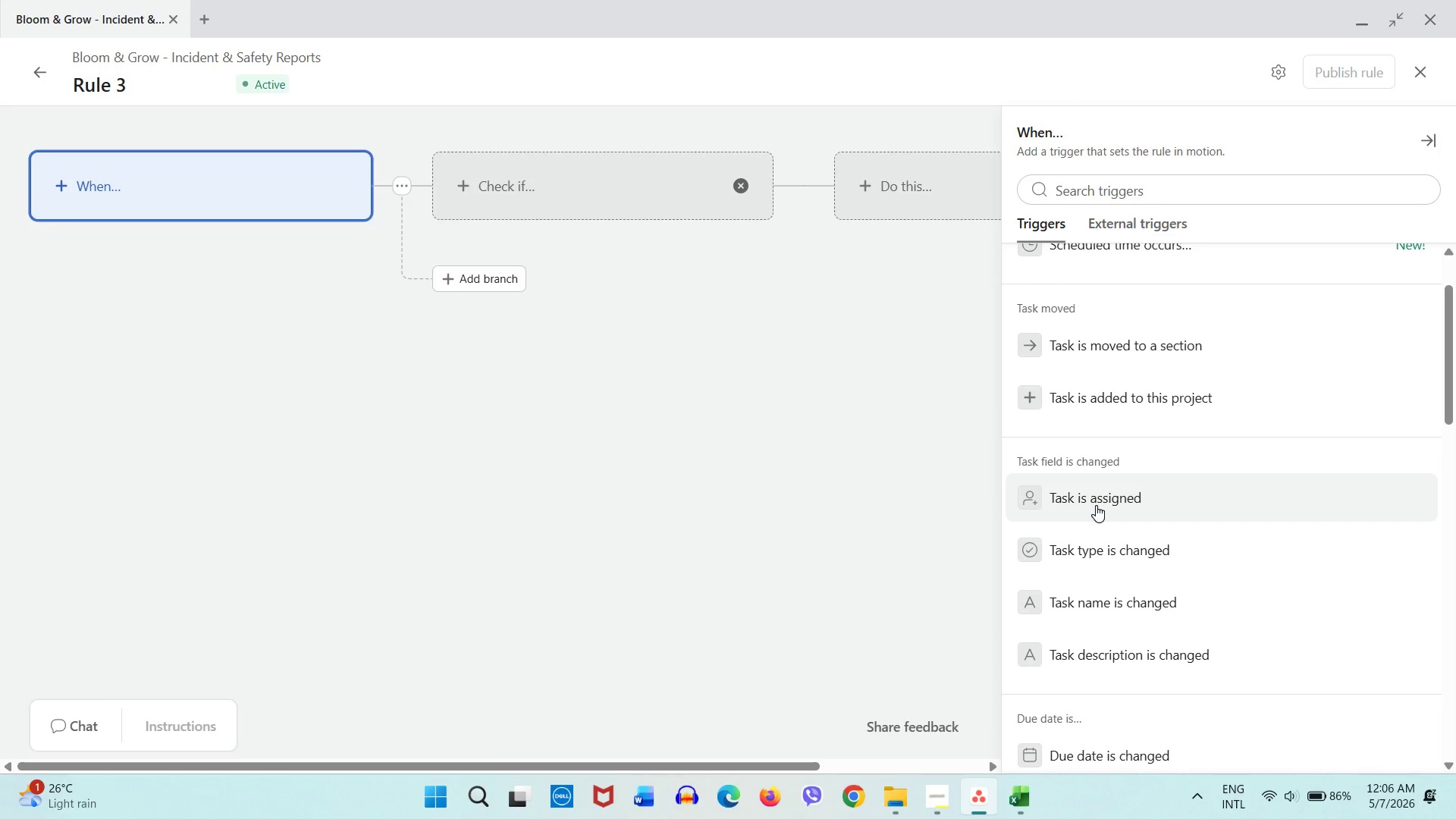 
wait(47.53)
 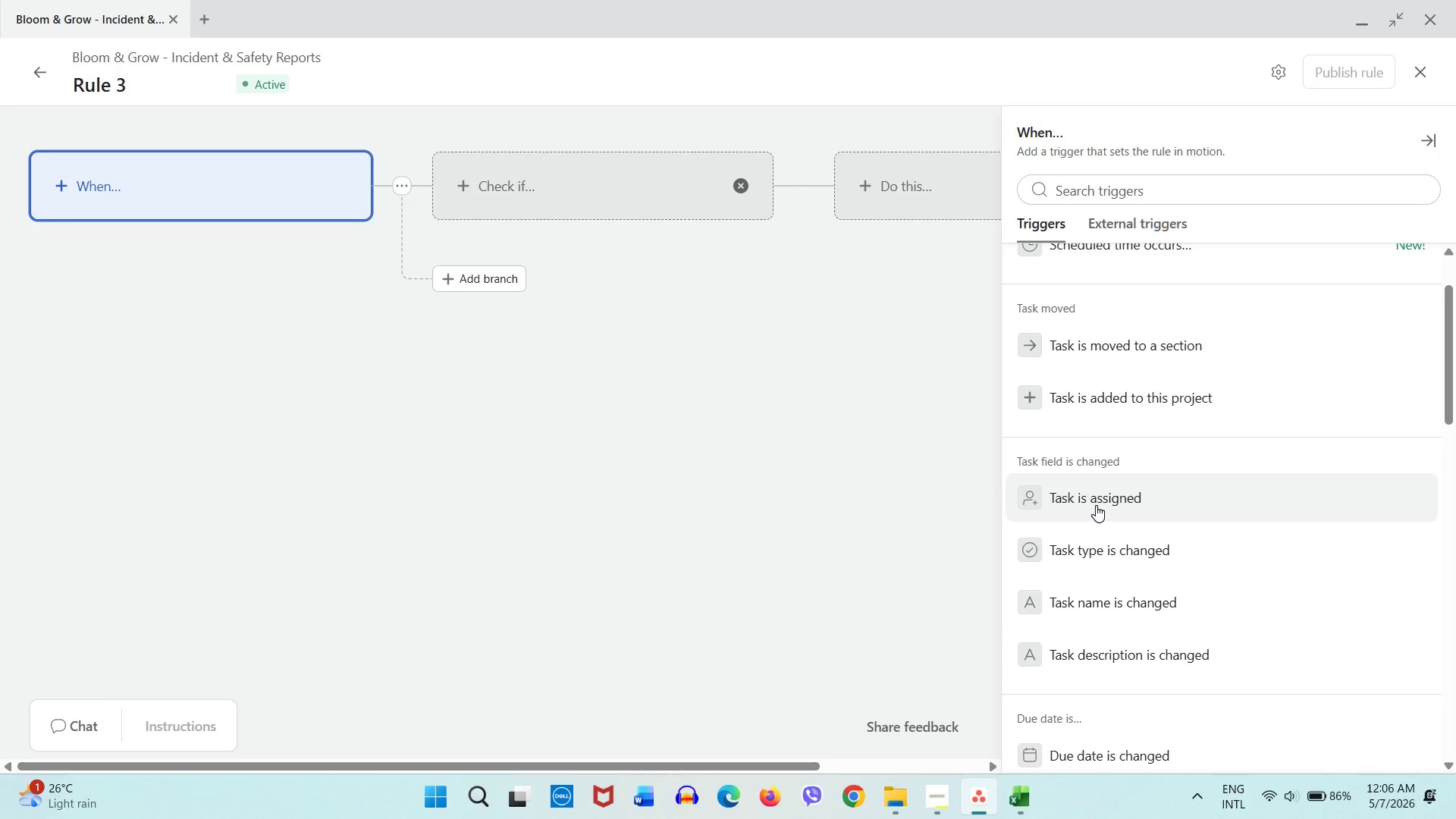 
left_click([1425, 76])
 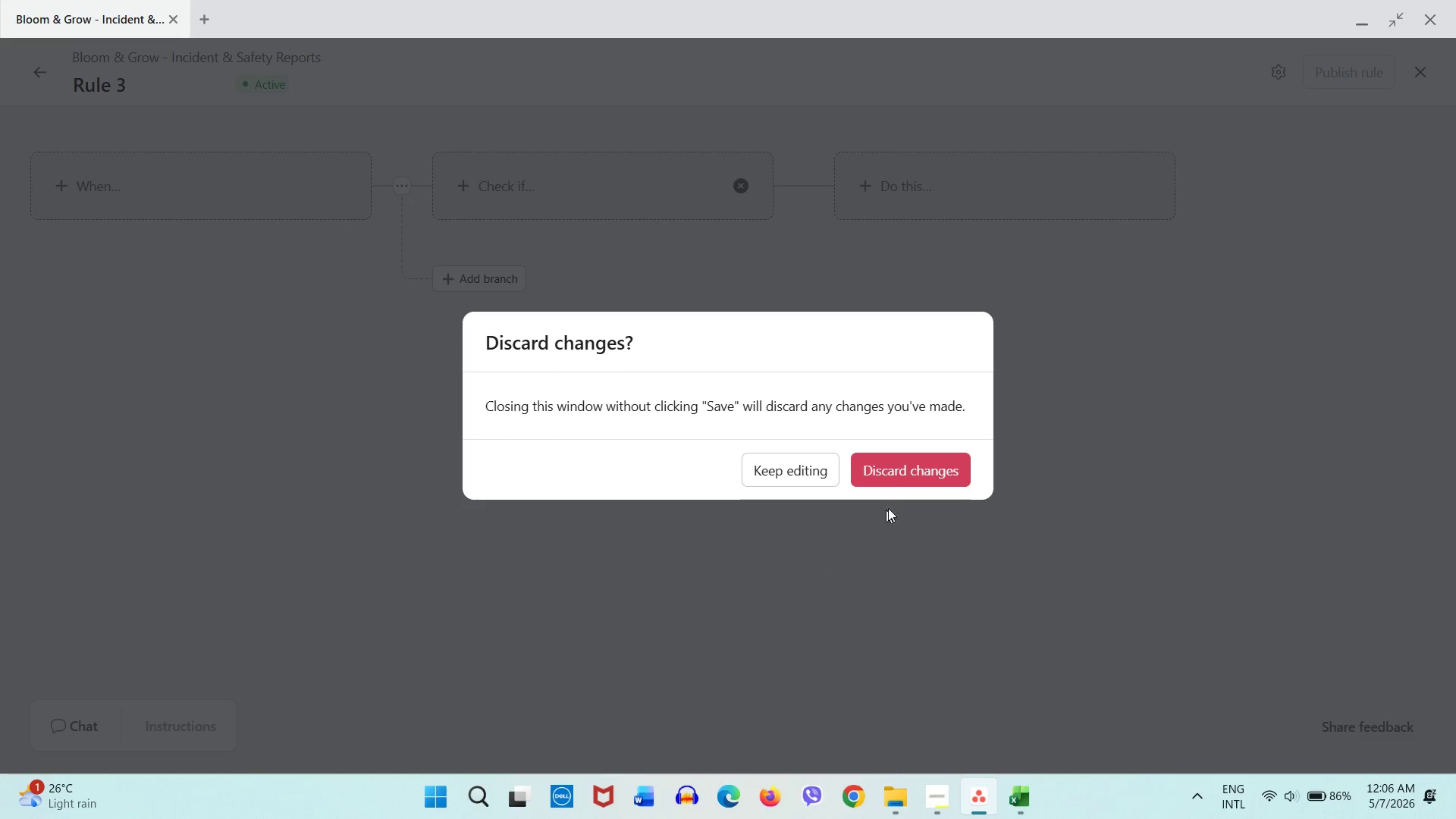 
left_click([910, 471])
 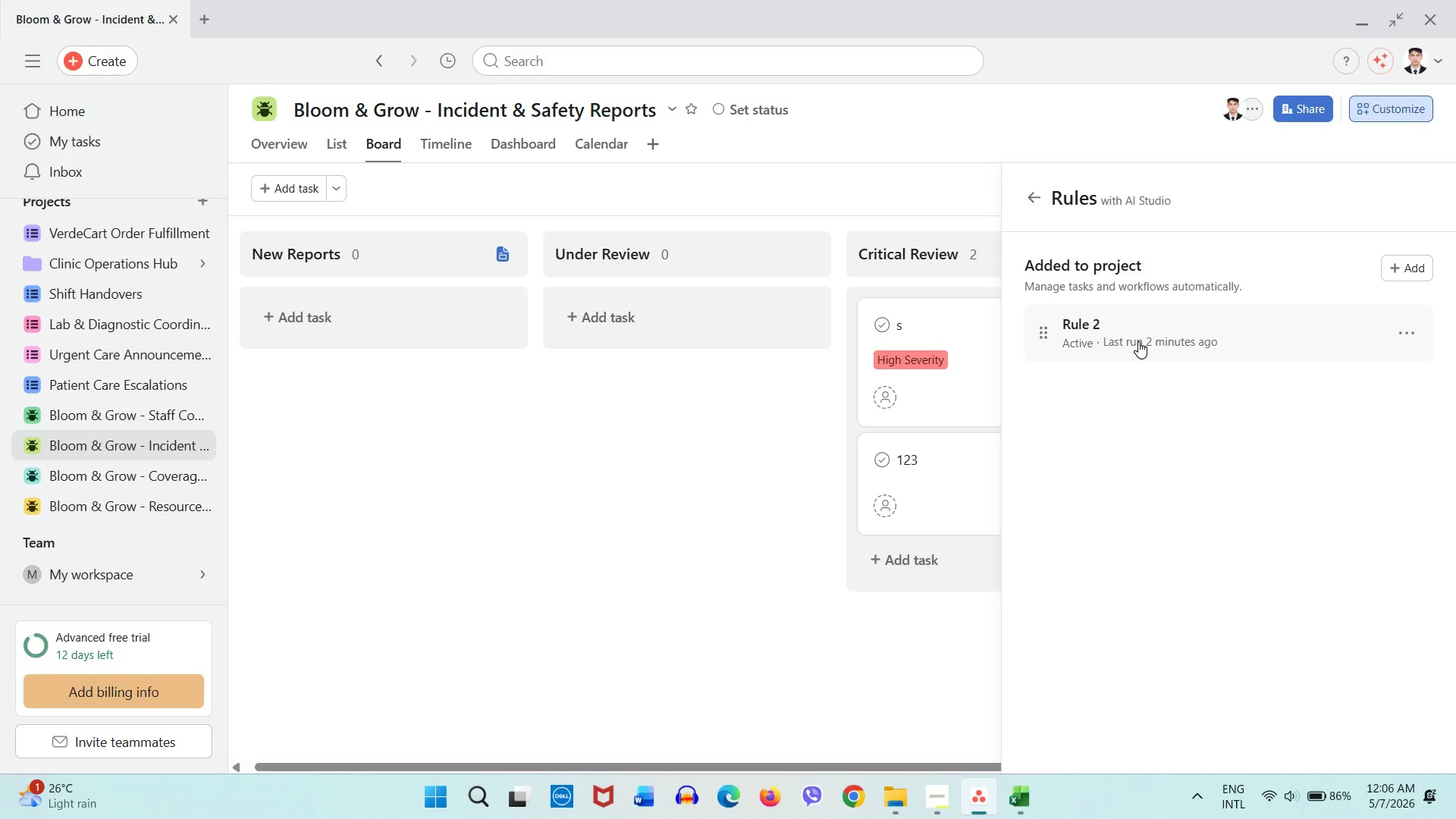 
left_click([1138, 341])
 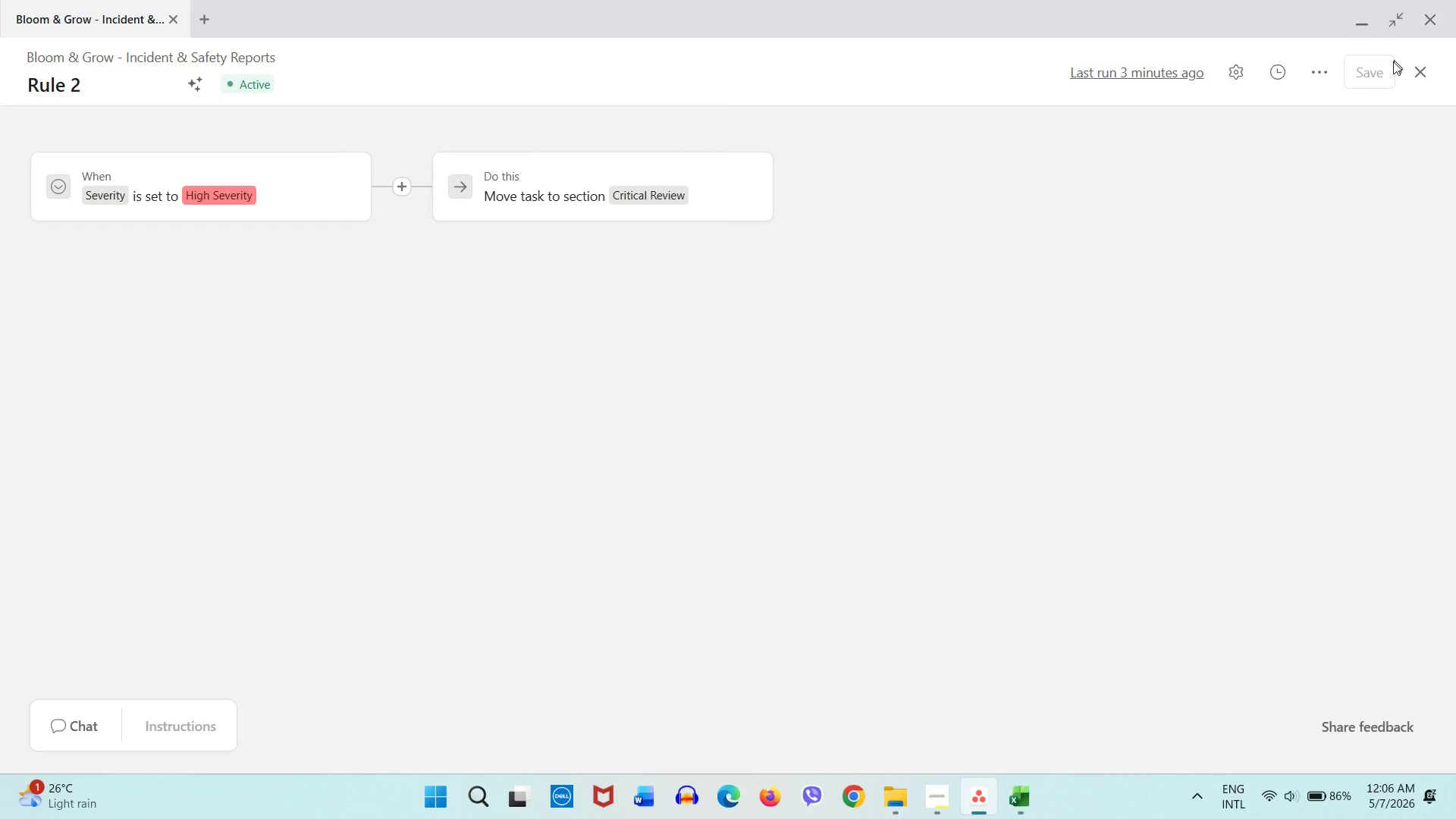 
left_click([1408, 72])
 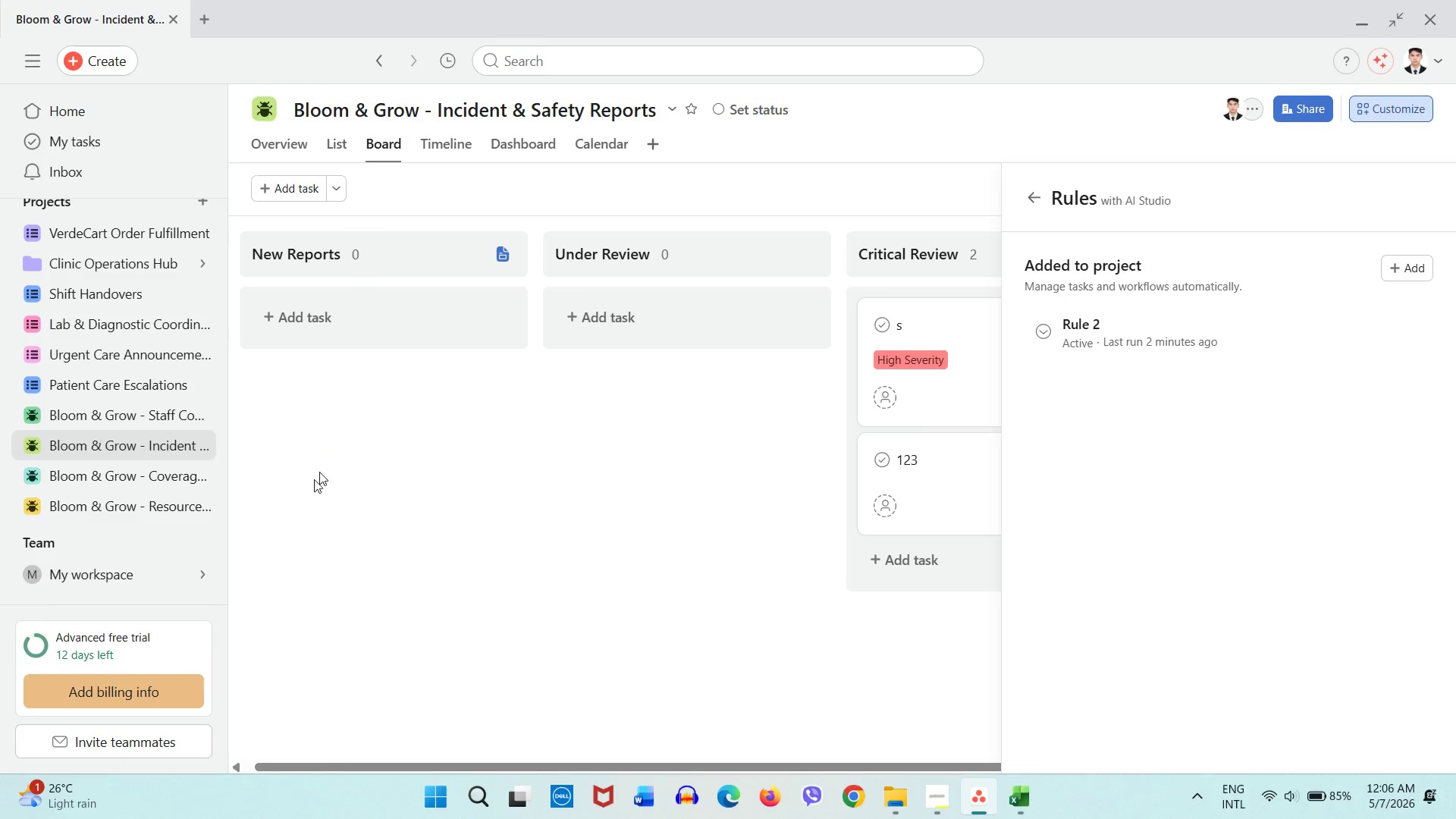 
left_click([318, 490])
 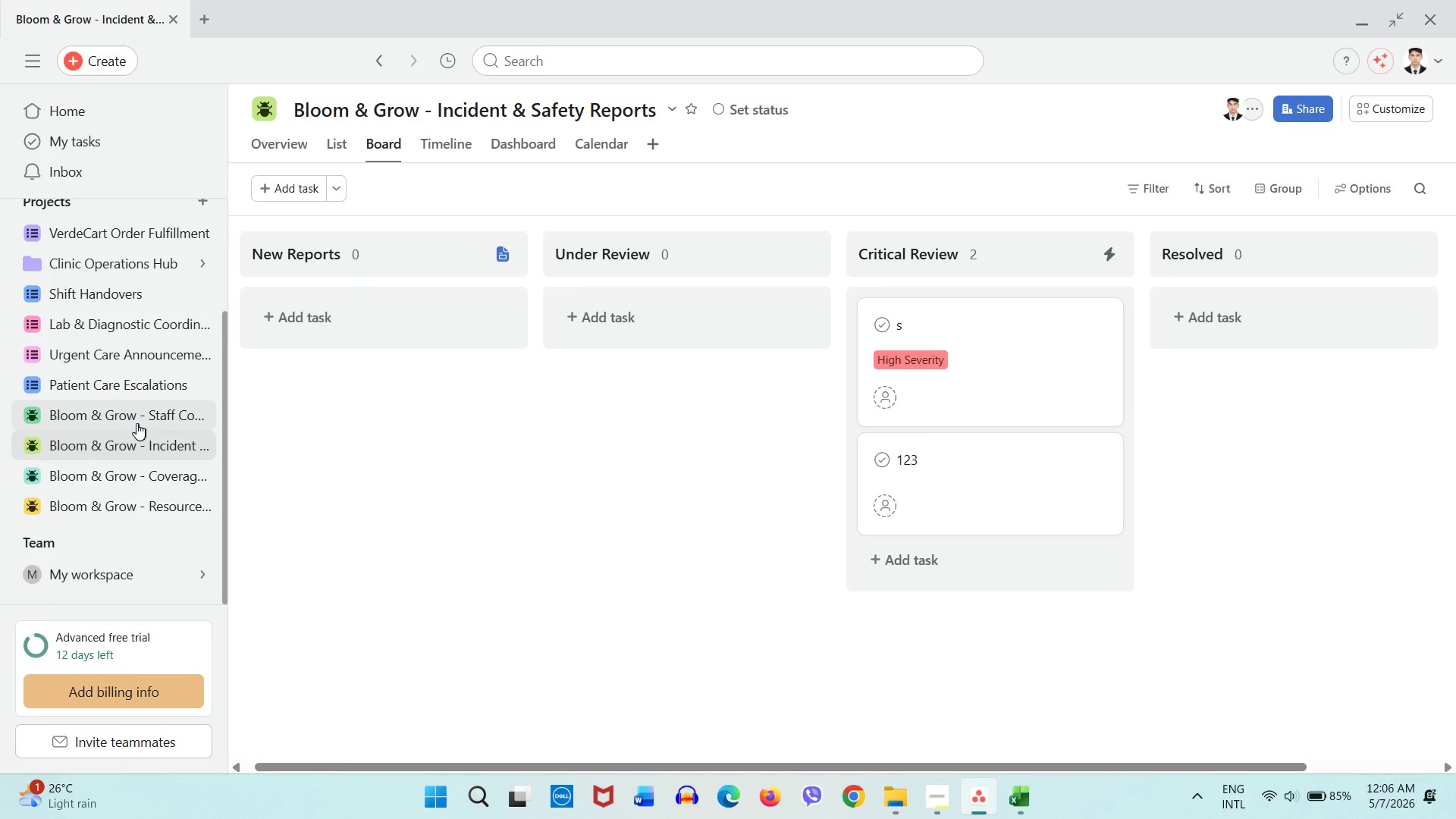 
left_click([136, 423])
 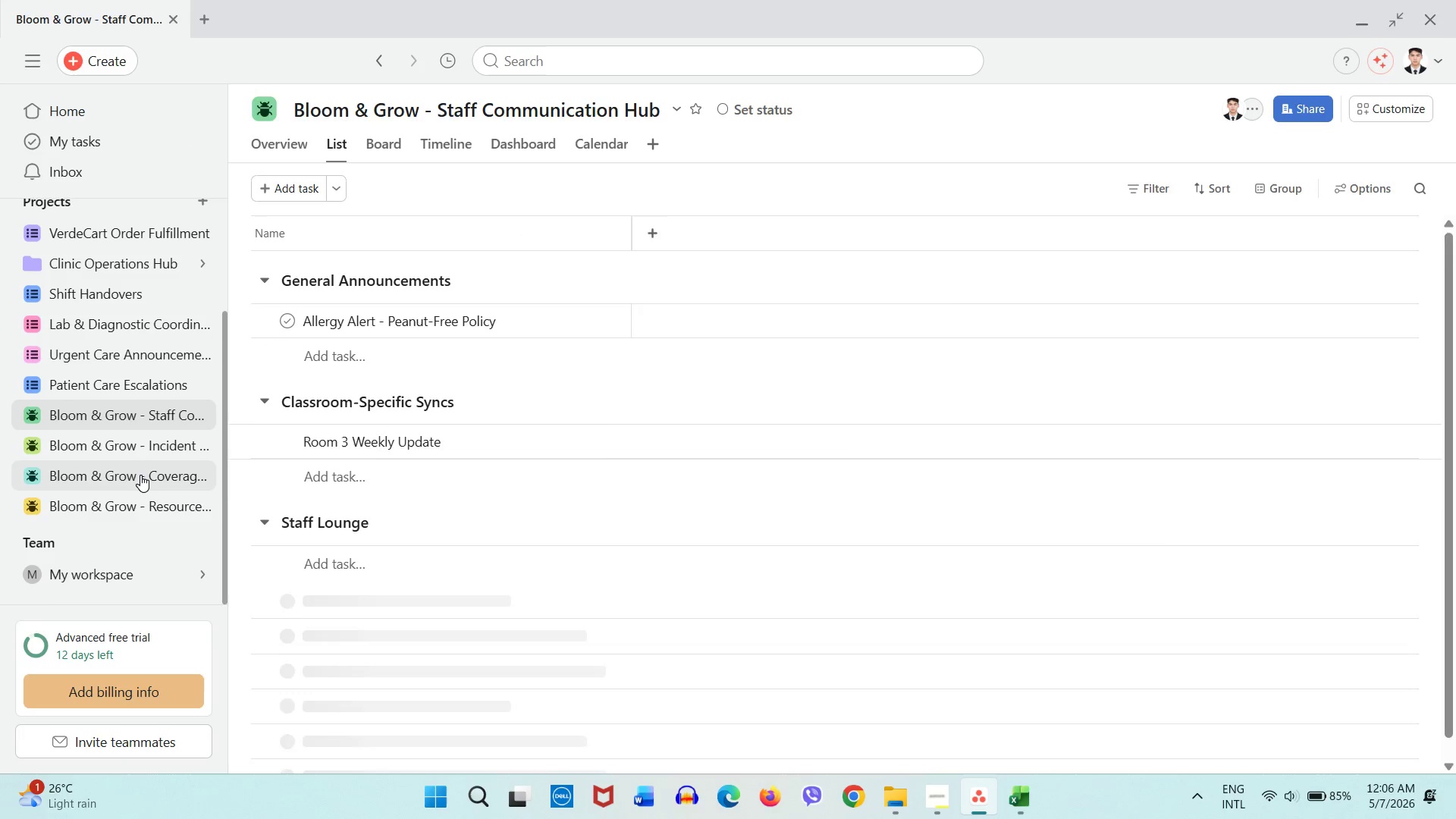 
left_click([140, 475])
 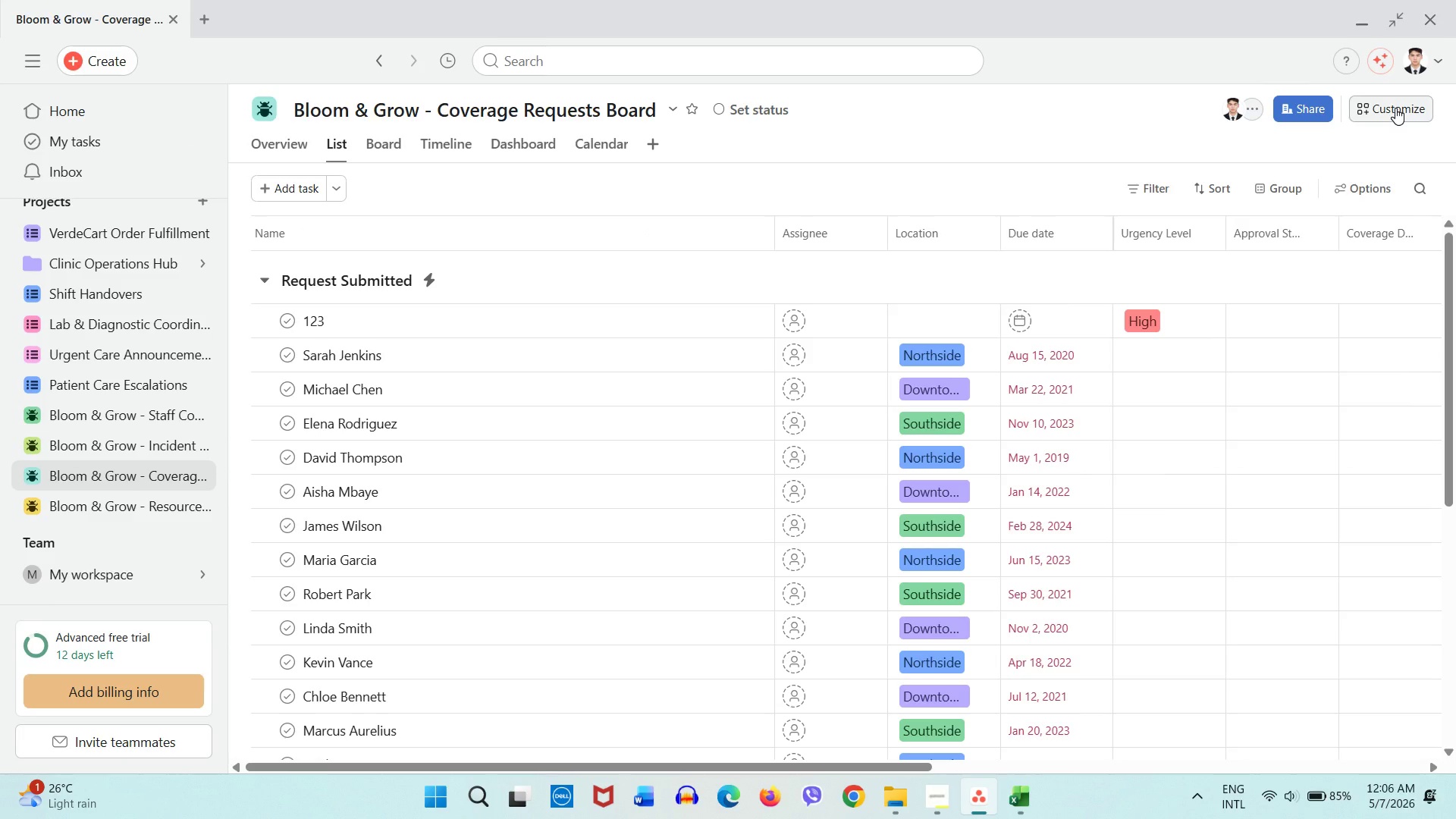 
wait(5.62)
 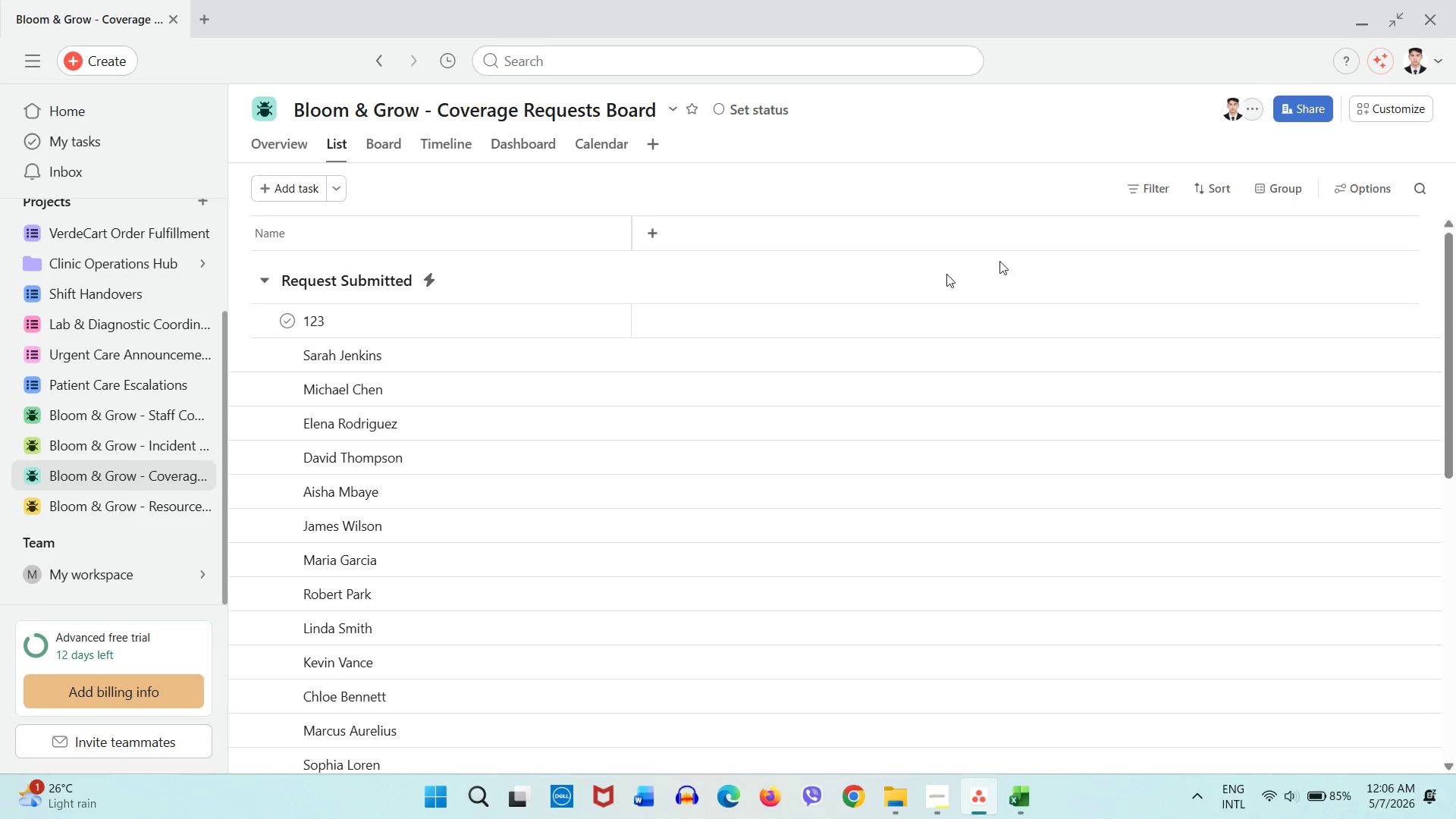 
left_click([403, 152])
 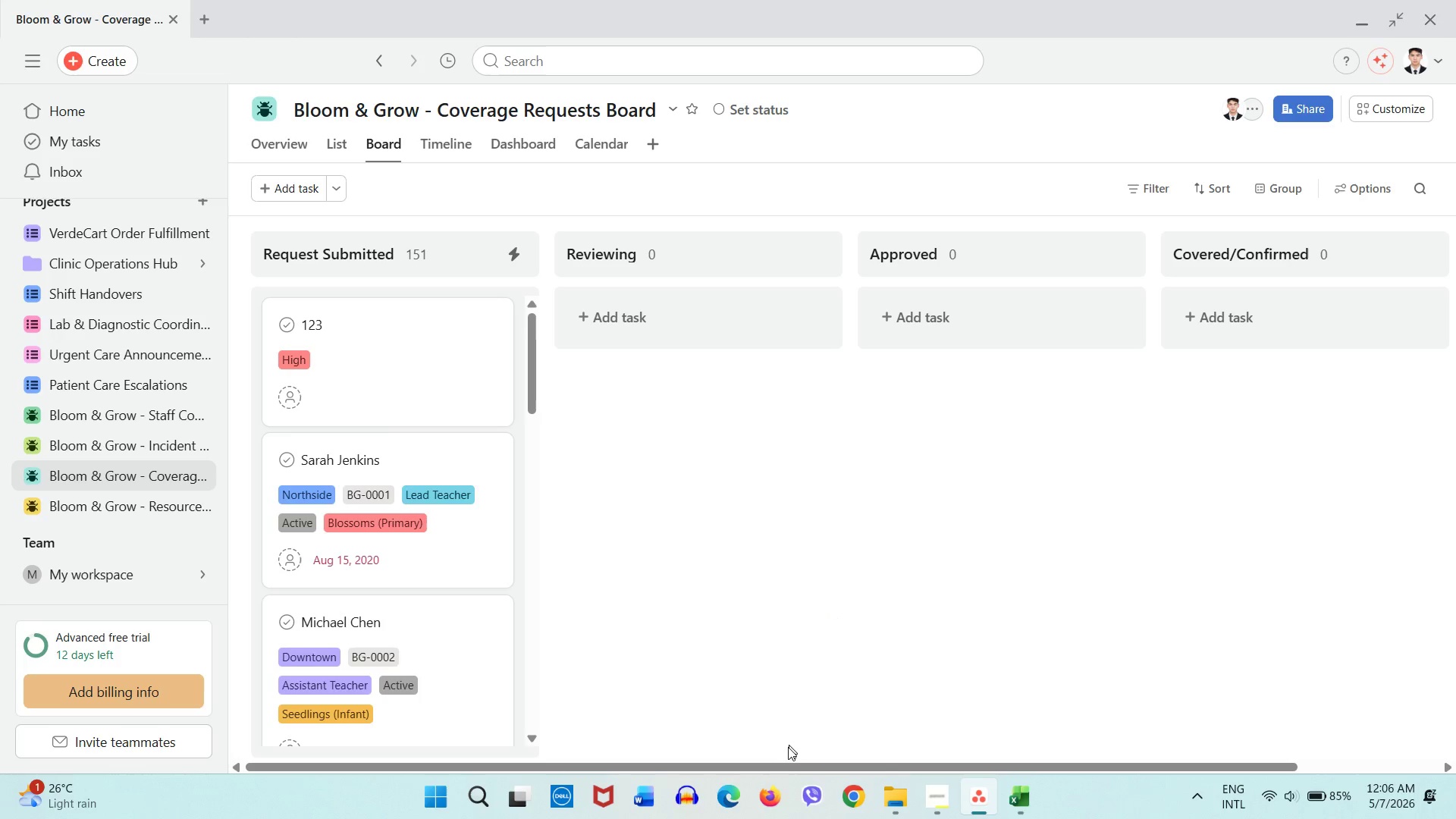 
left_click_drag(start_coordinate=[784, 764], to_coordinate=[599, 730])
 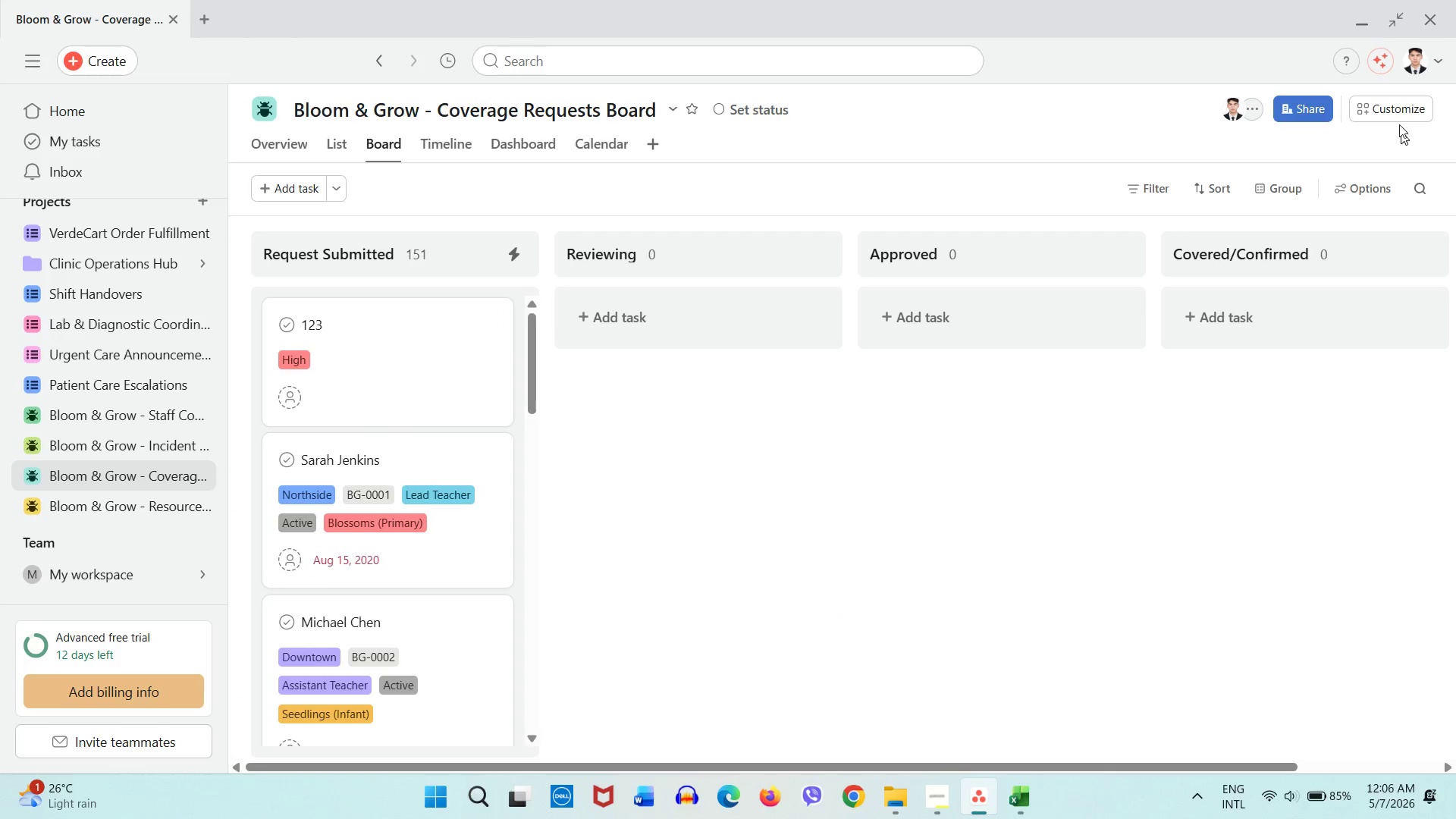 
left_click([1398, 120])
 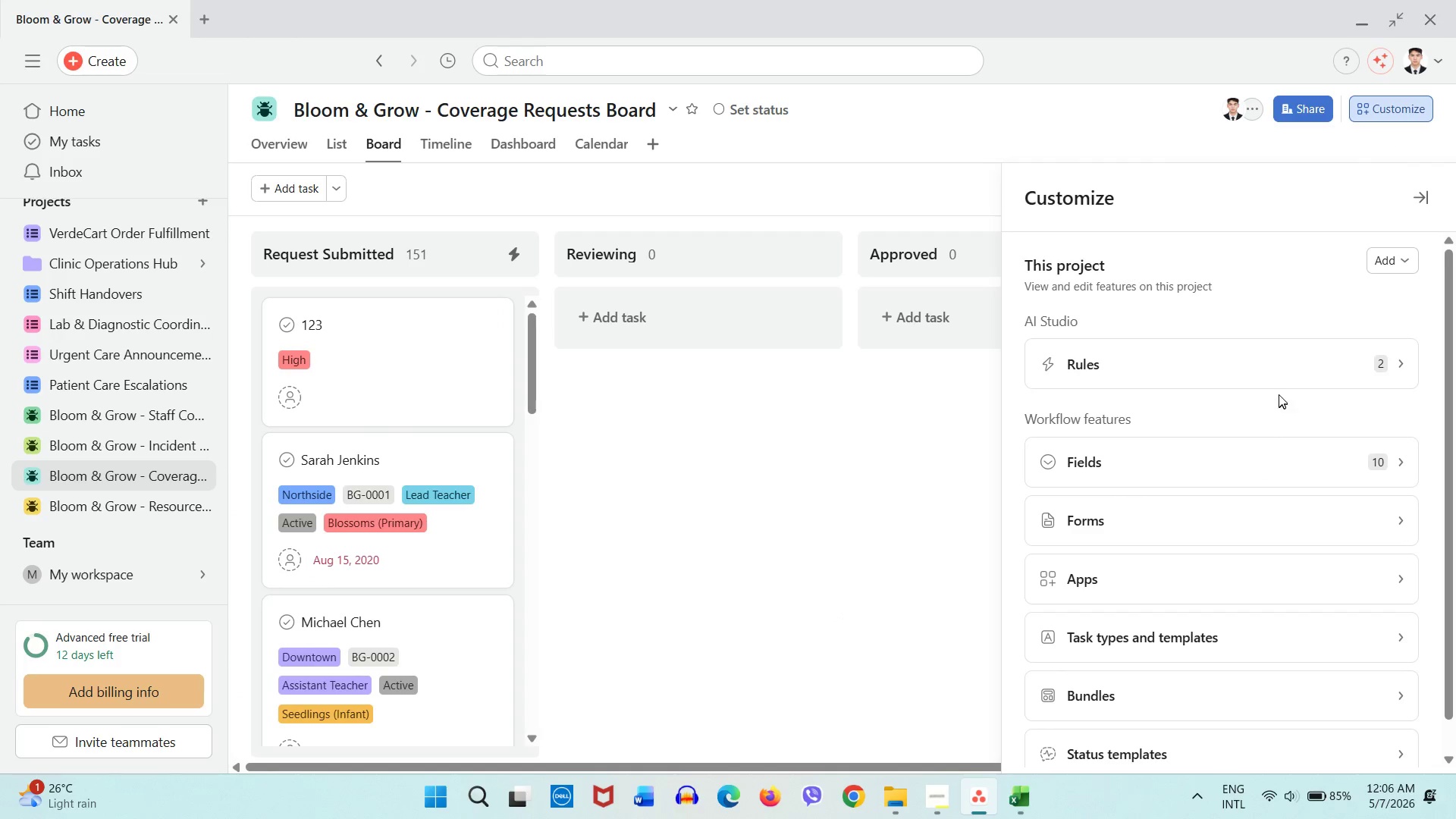 
double_click([1281, 369])
 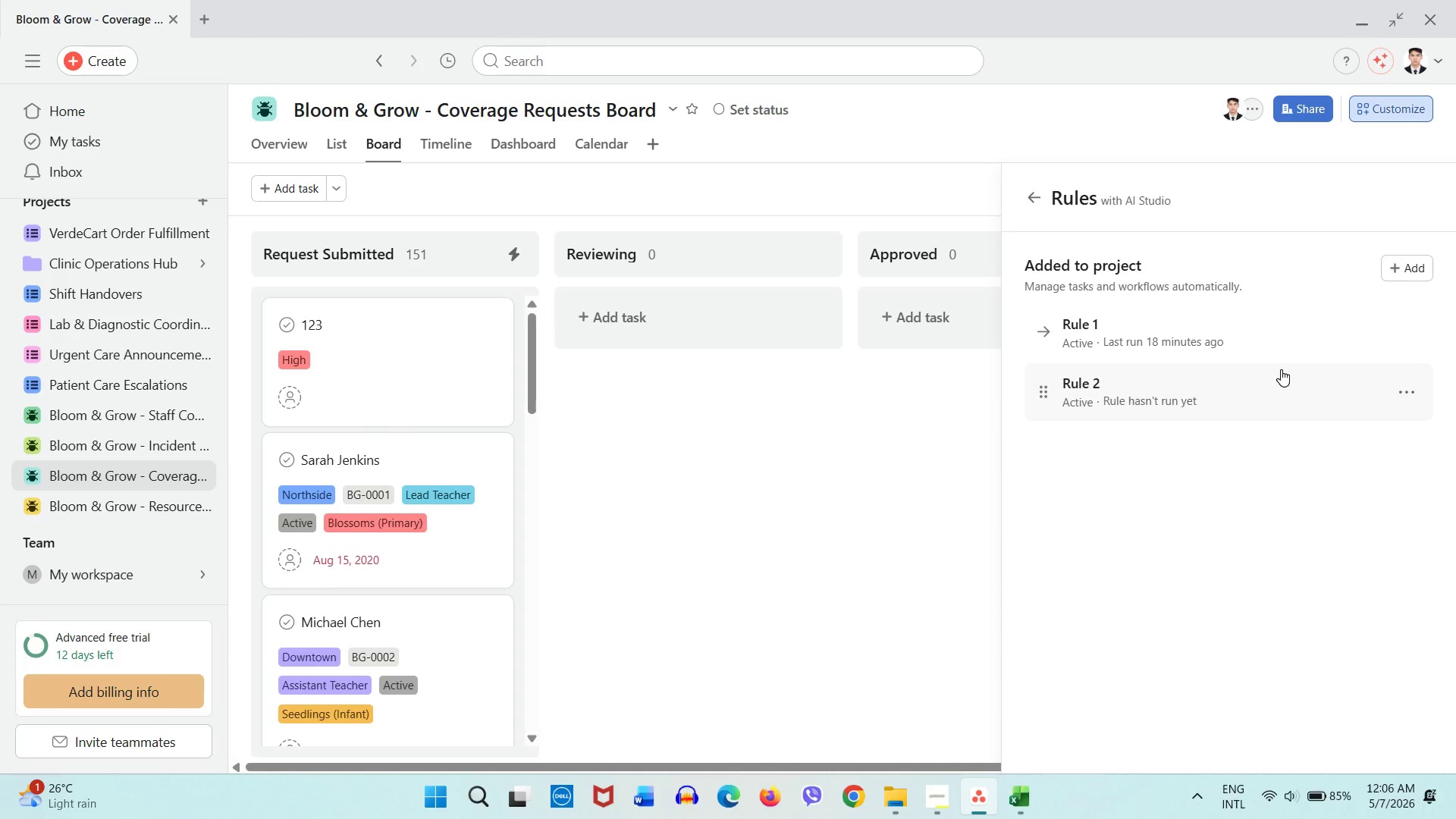 
wait(6.88)
 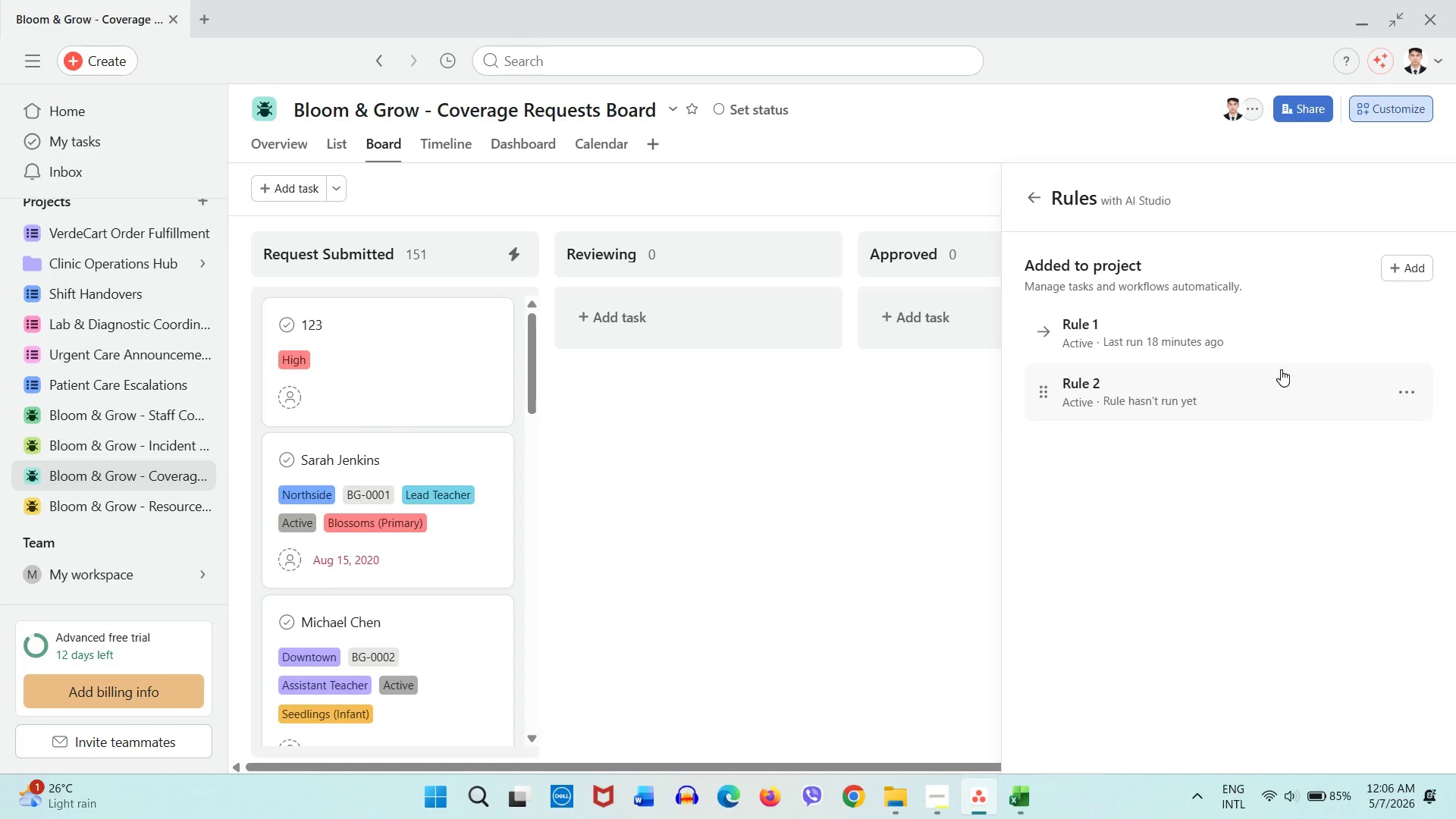 
left_click([816, 419])
 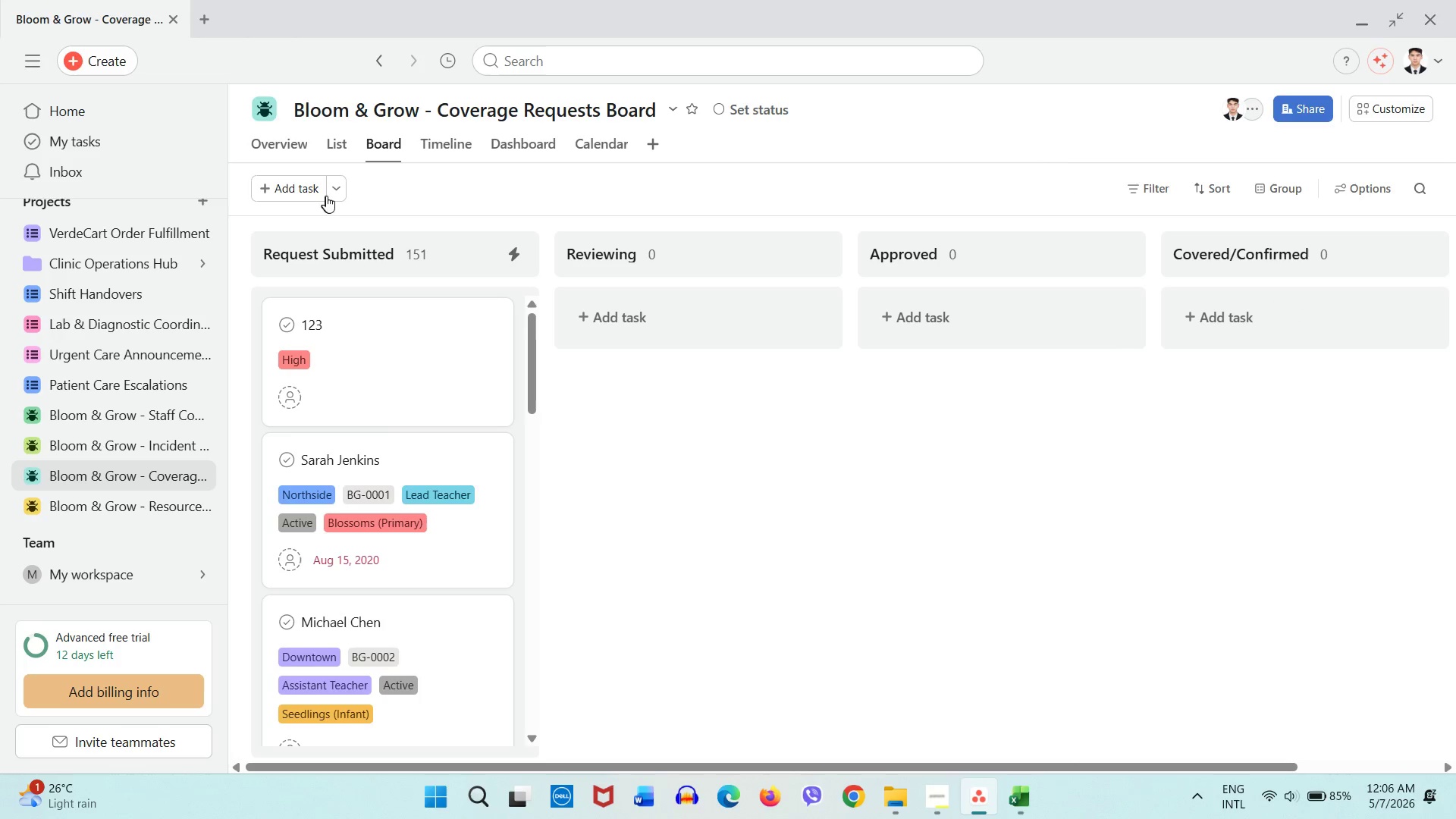 
left_click([330, 193])
 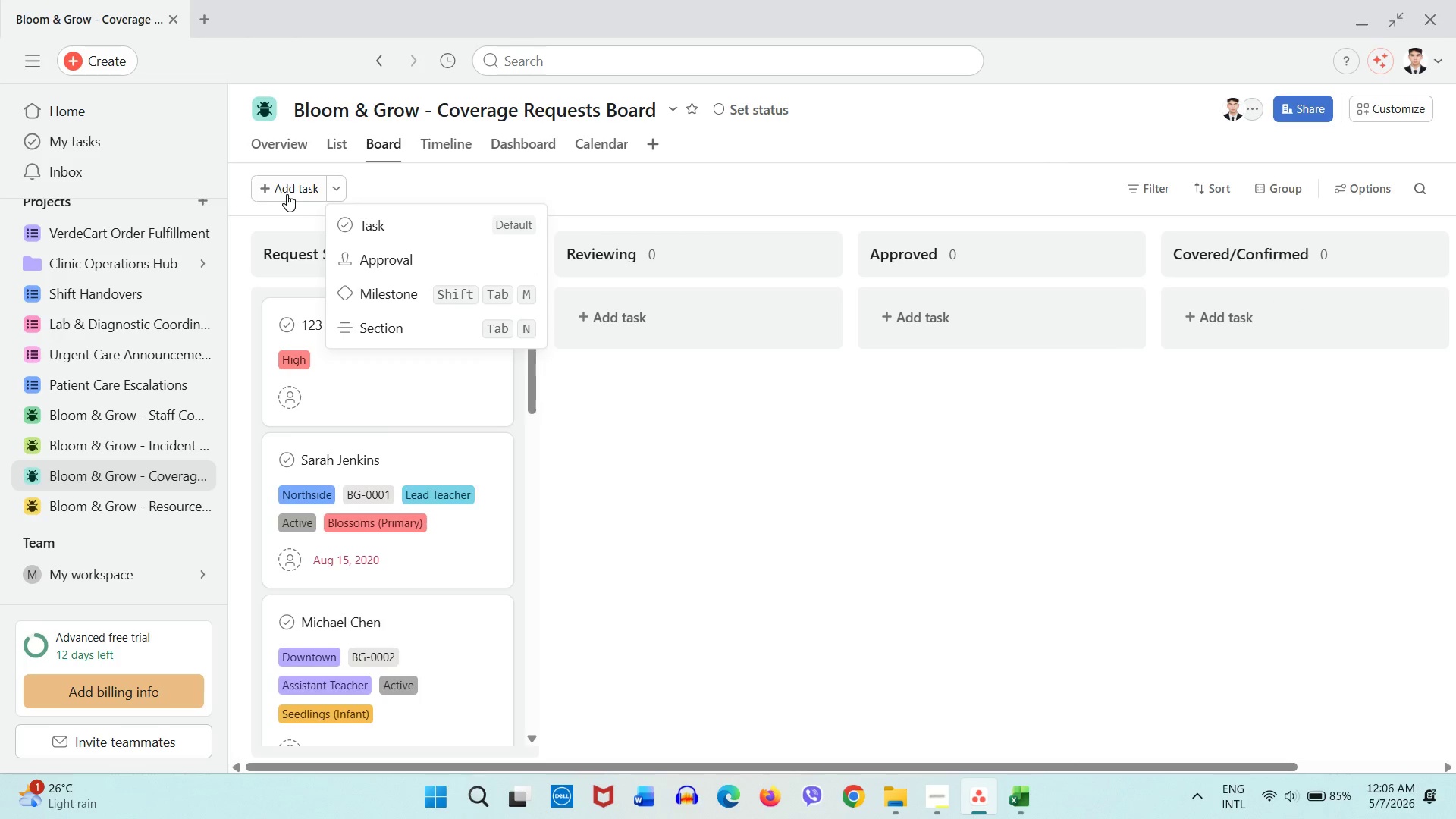 
left_click([284, 191])
 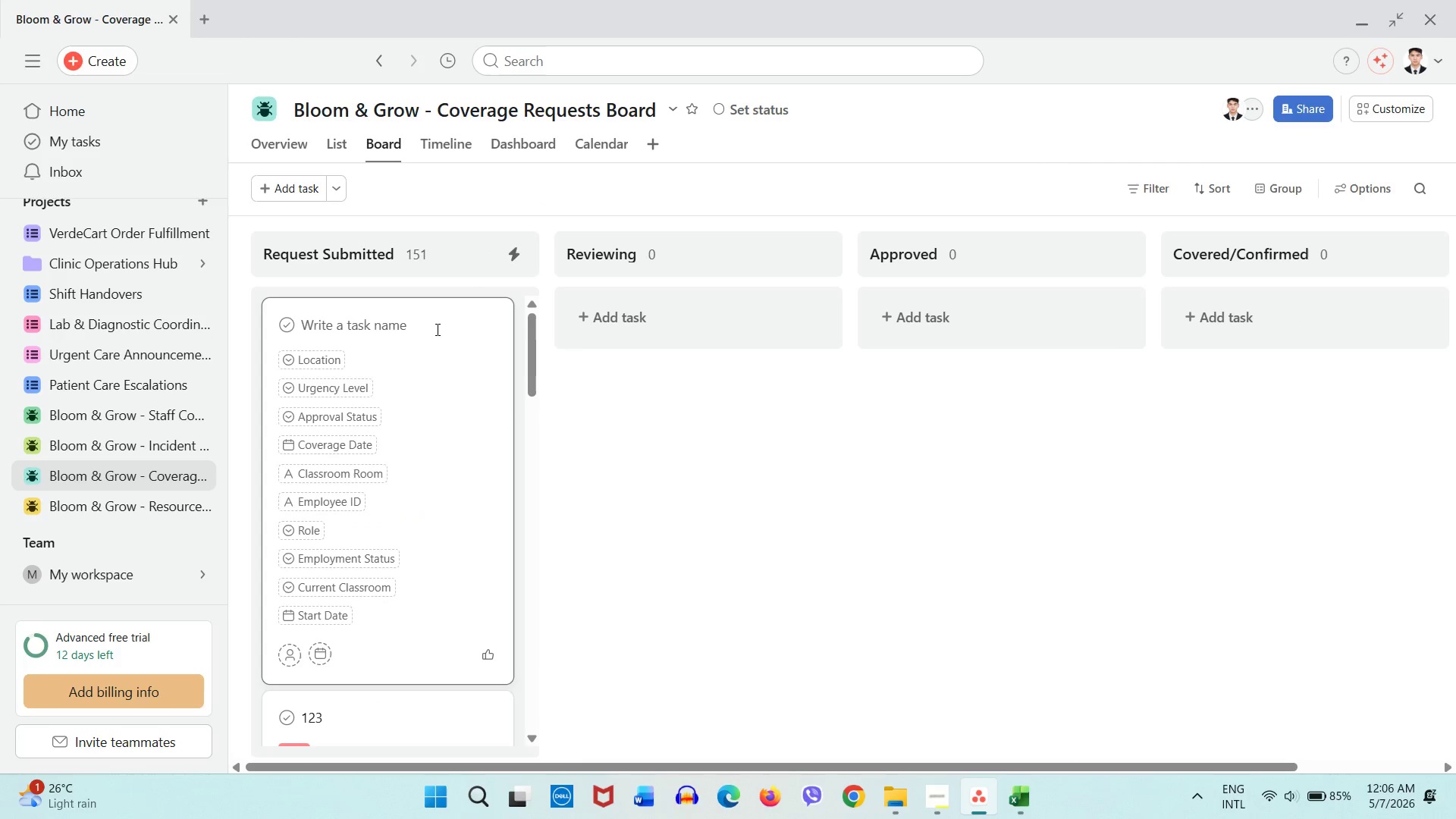 
left_click([436, 329])
 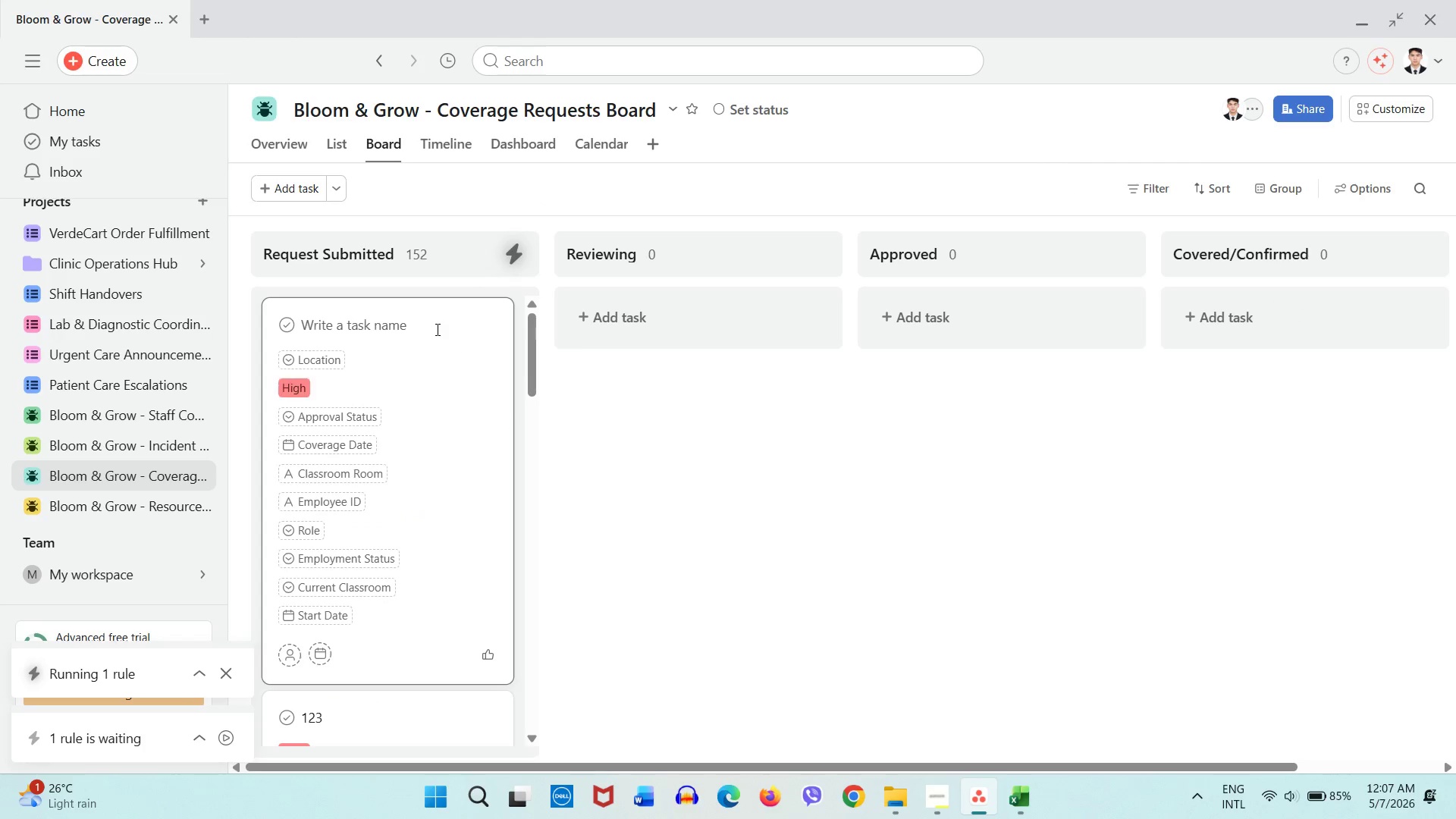 
key(Numpad1)
 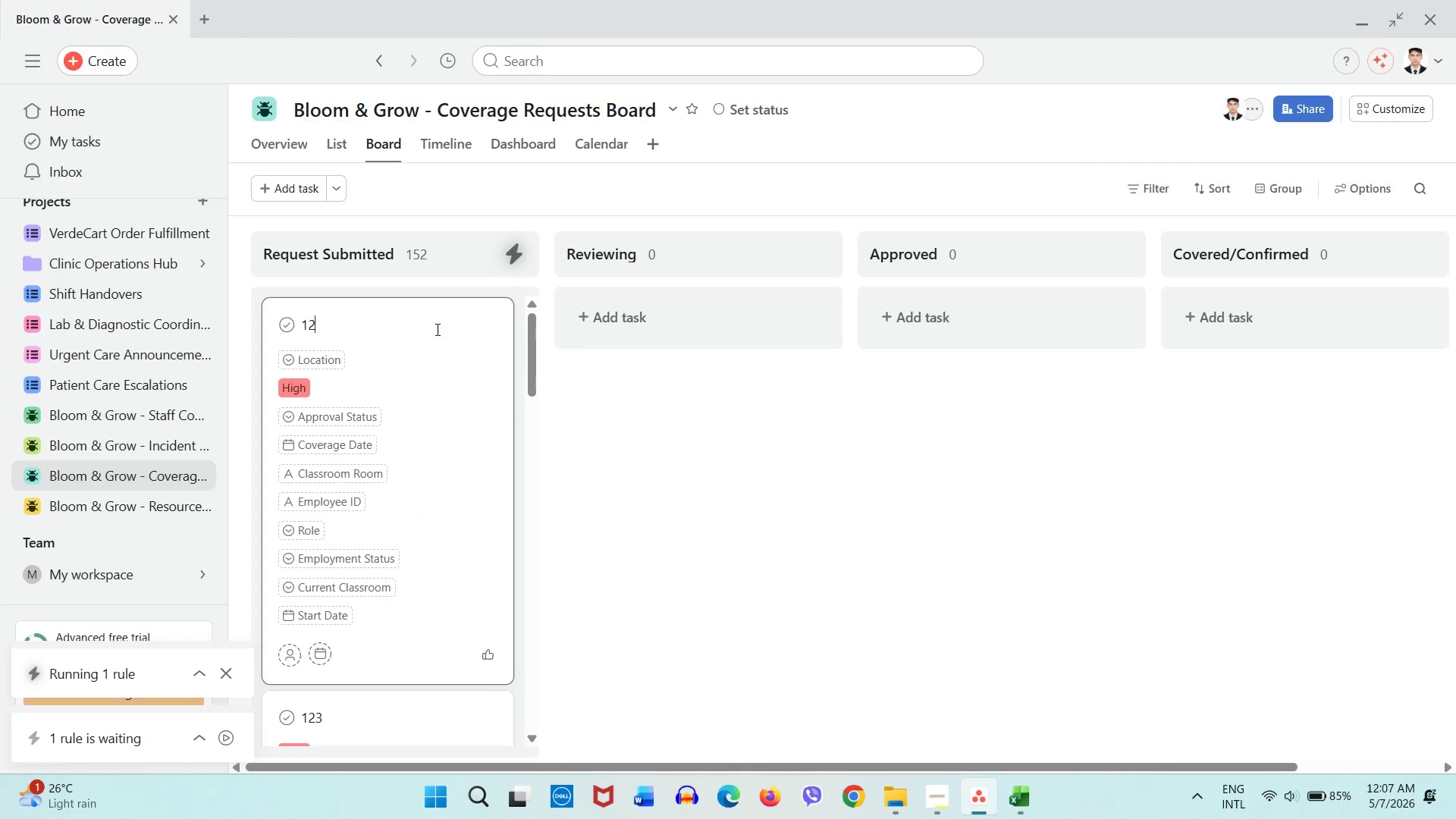 
key(Numpad2)
 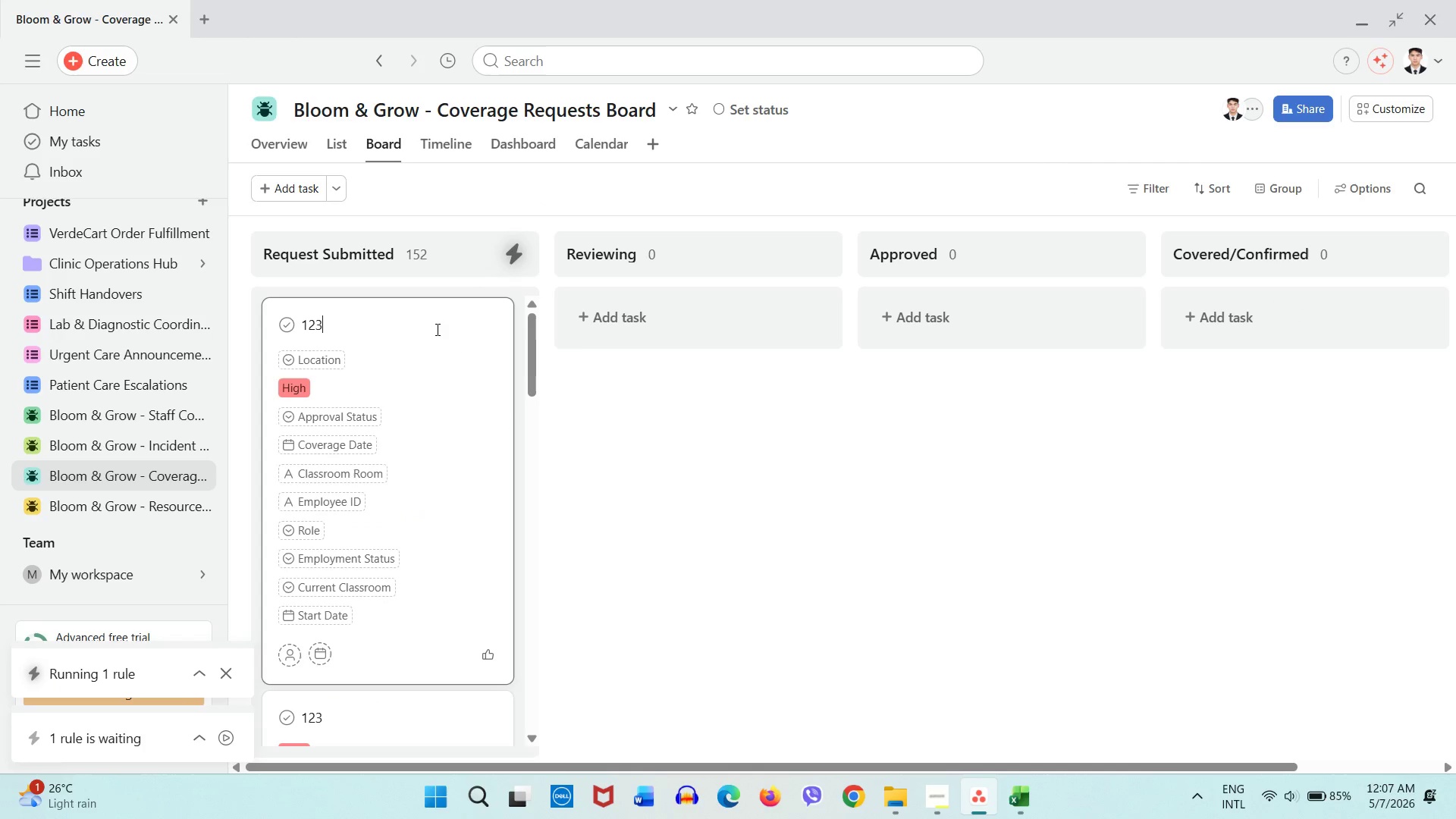 
key(Numpad3)
 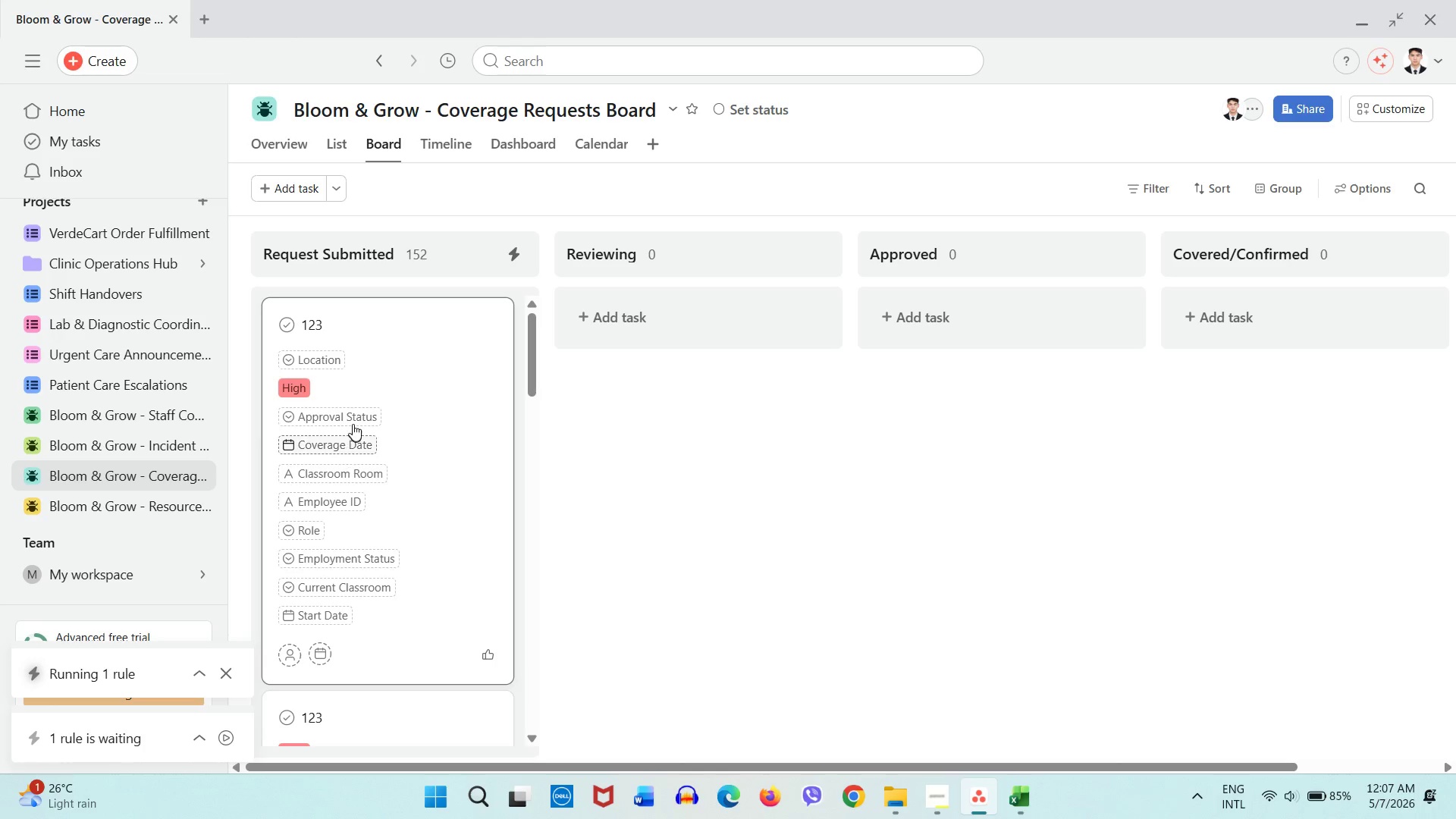 
wait(18.58)
 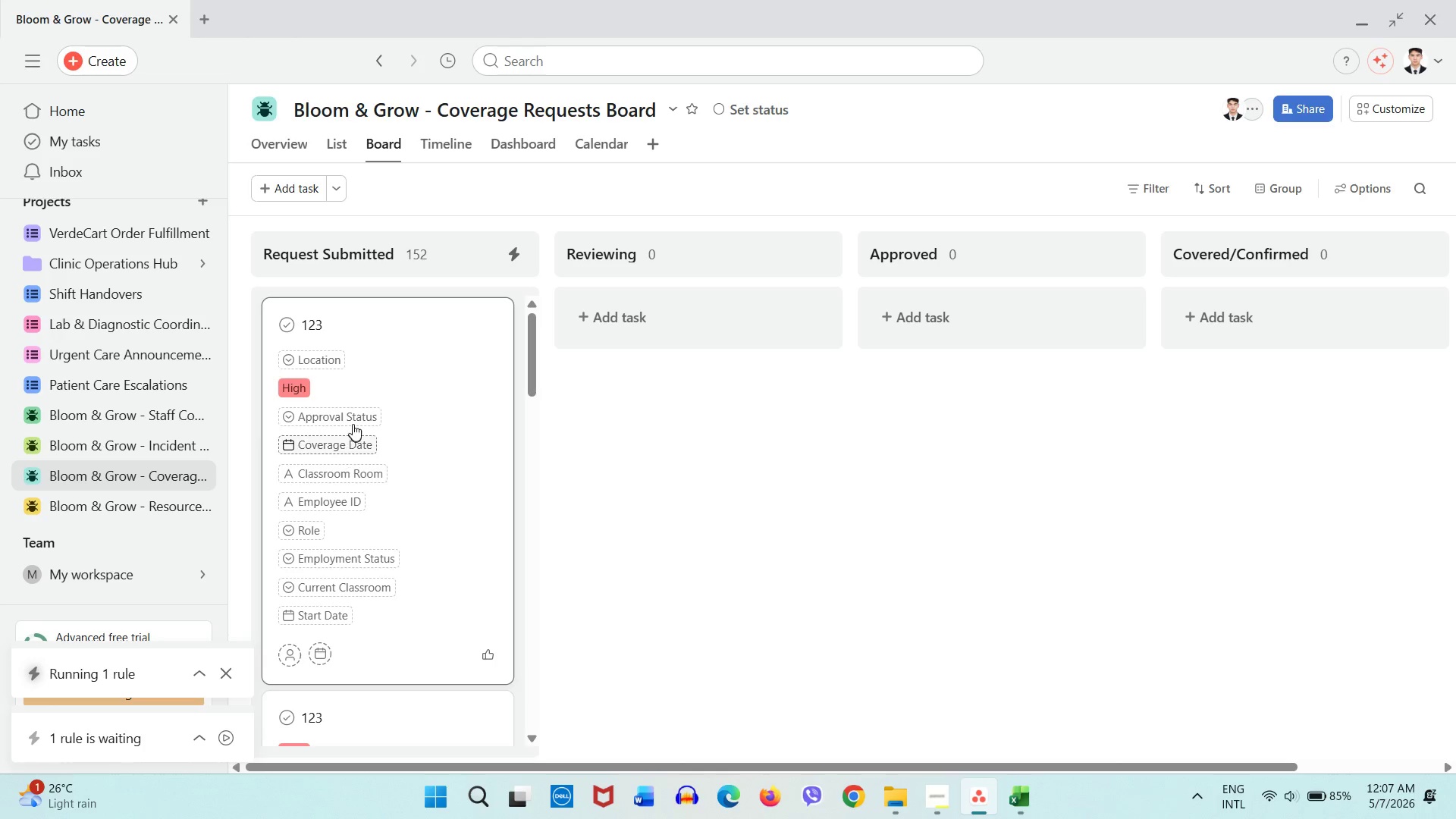 
left_click([309, 363])
 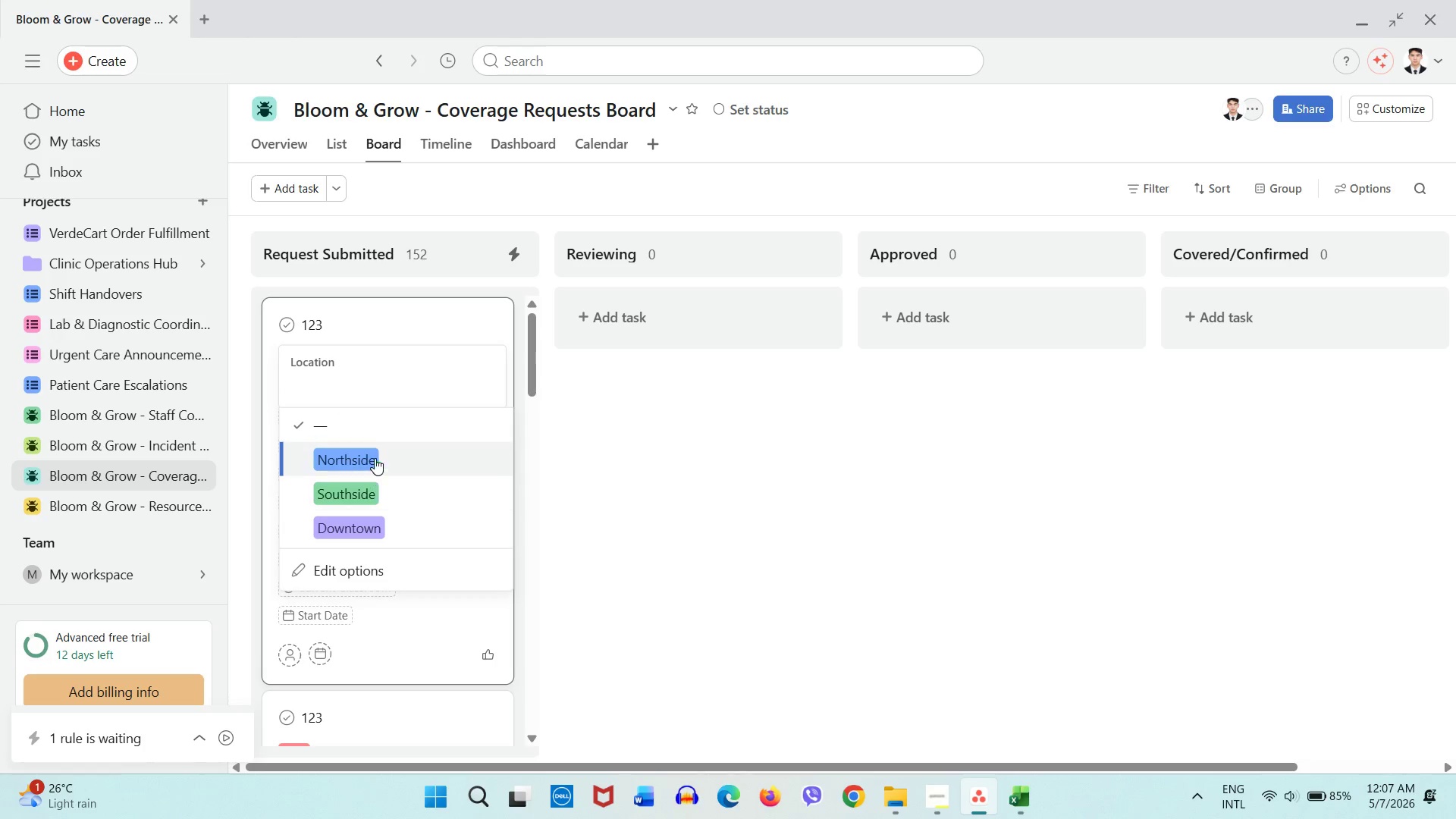 
left_click([374, 453])
 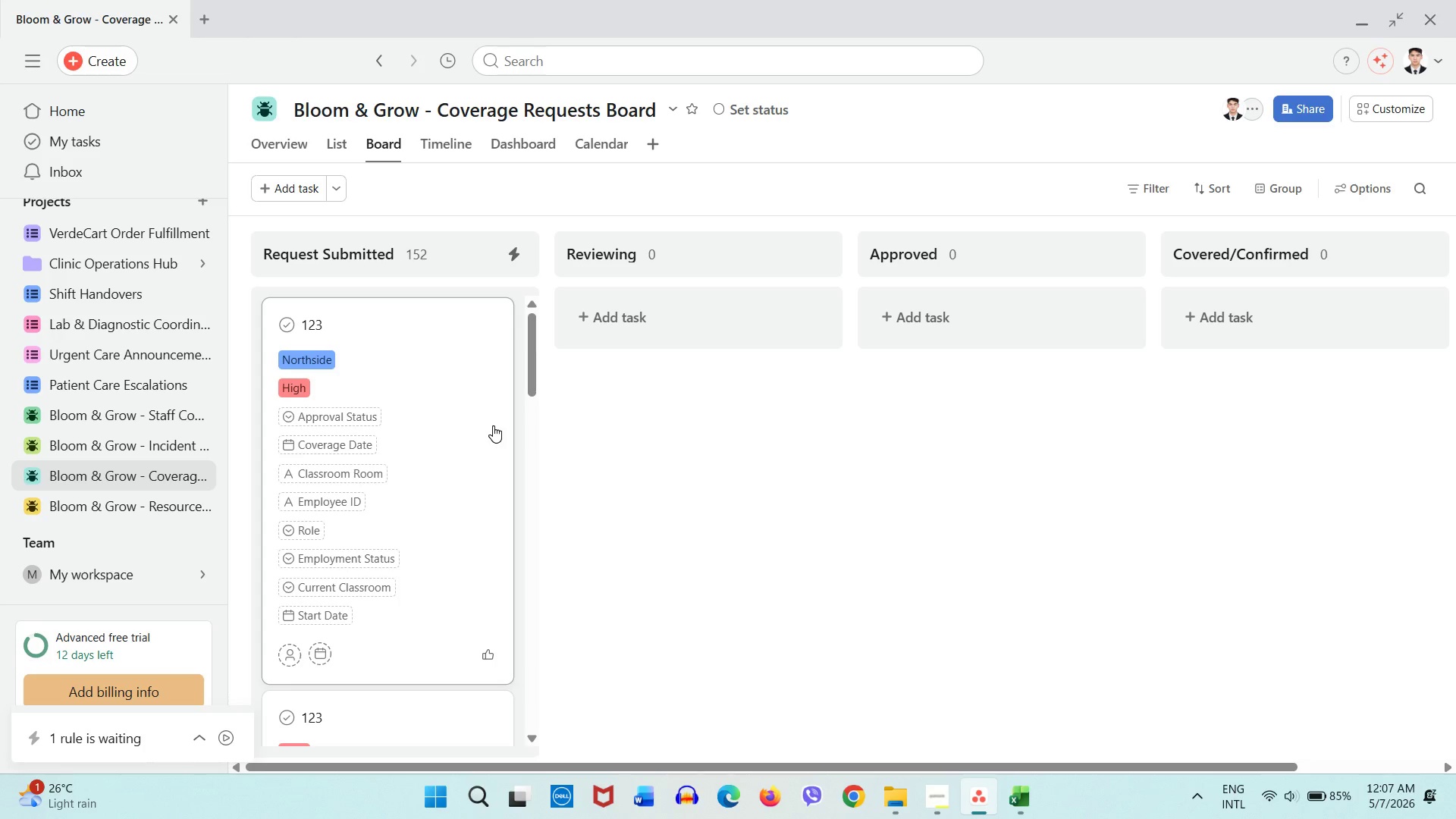 
left_click([602, 413])
 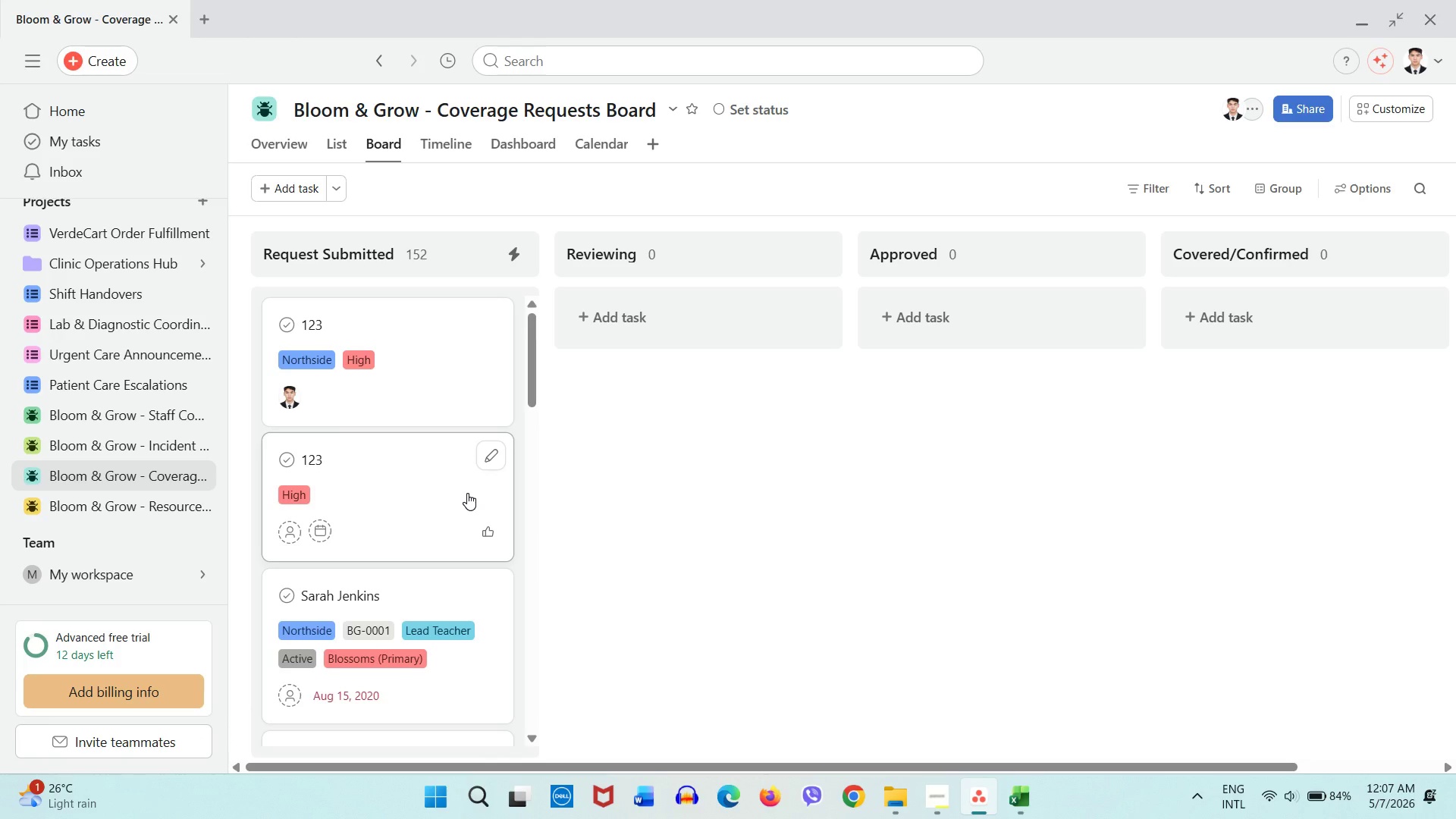 
wait(32.64)
 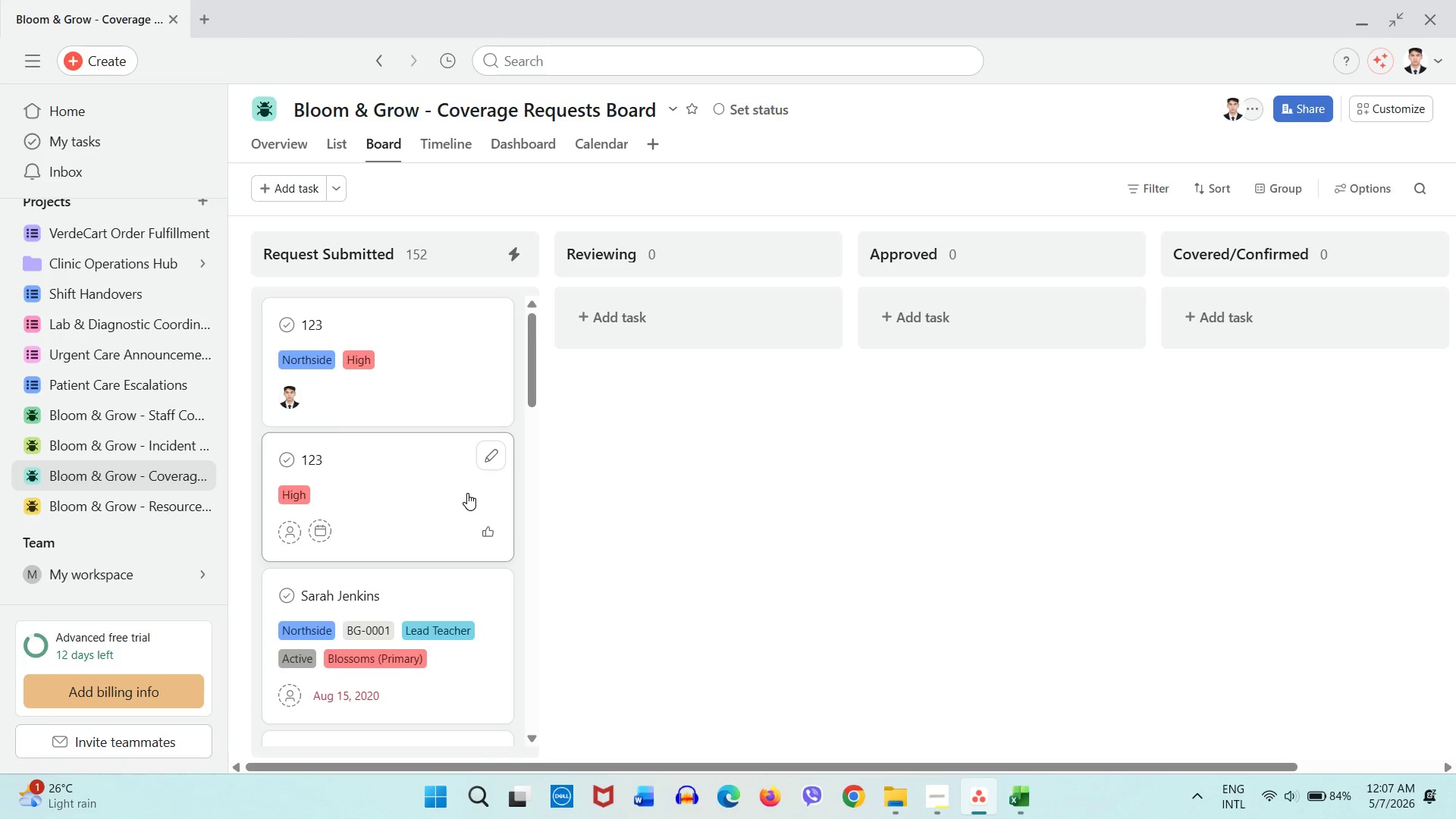 
left_click([1409, 105])
 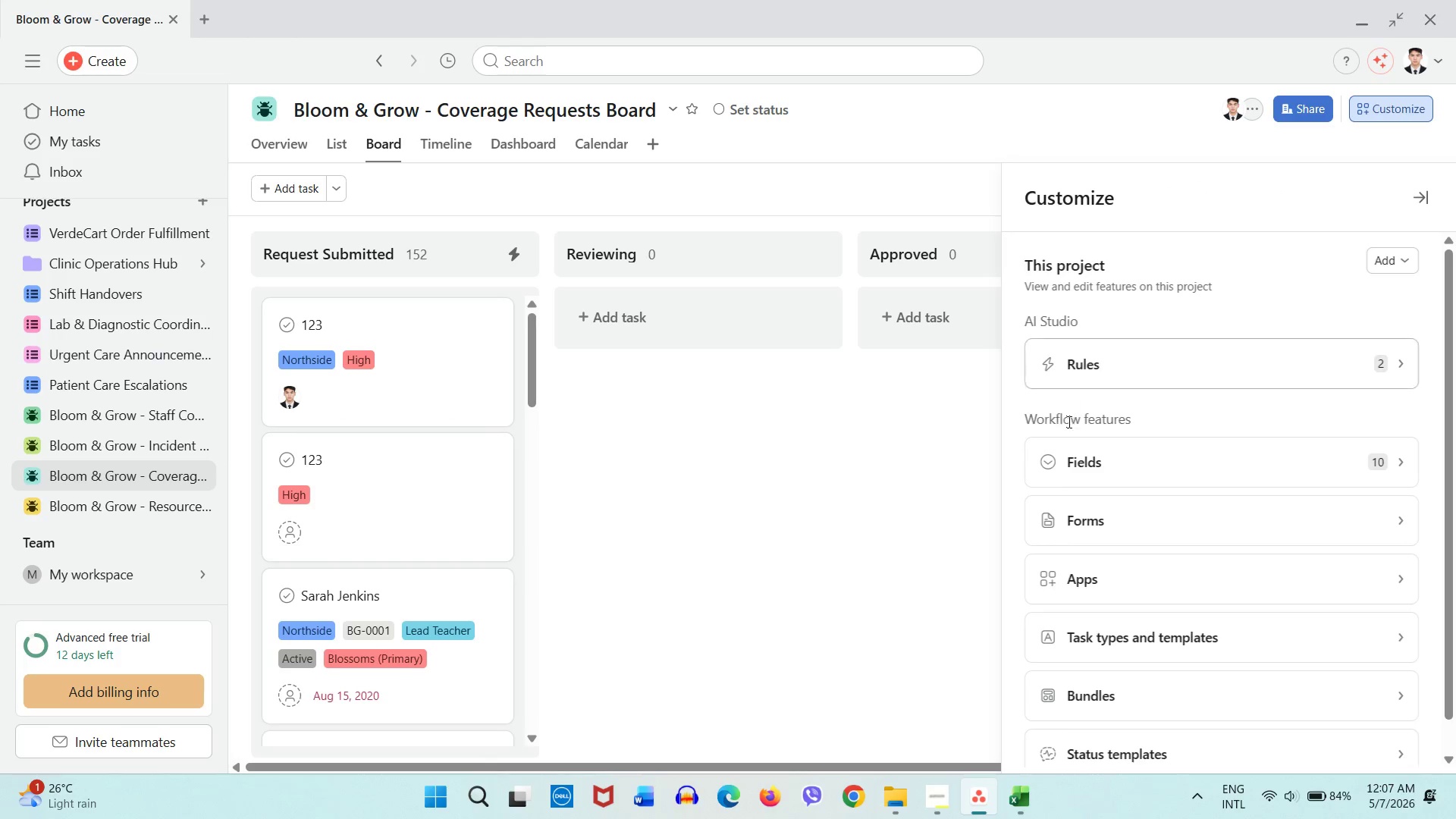 
left_click([1108, 373])
 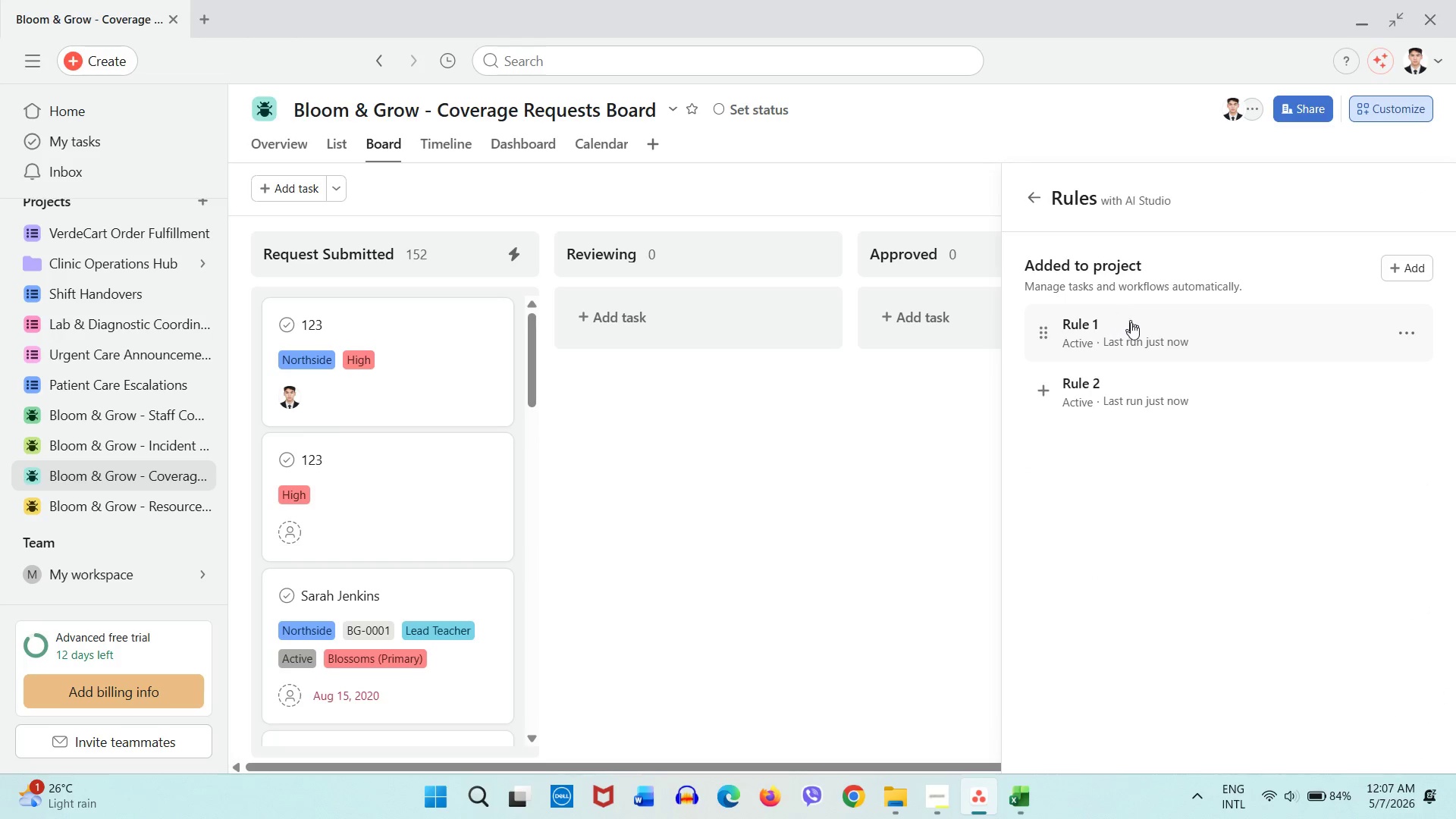 
left_click([1142, 338])
 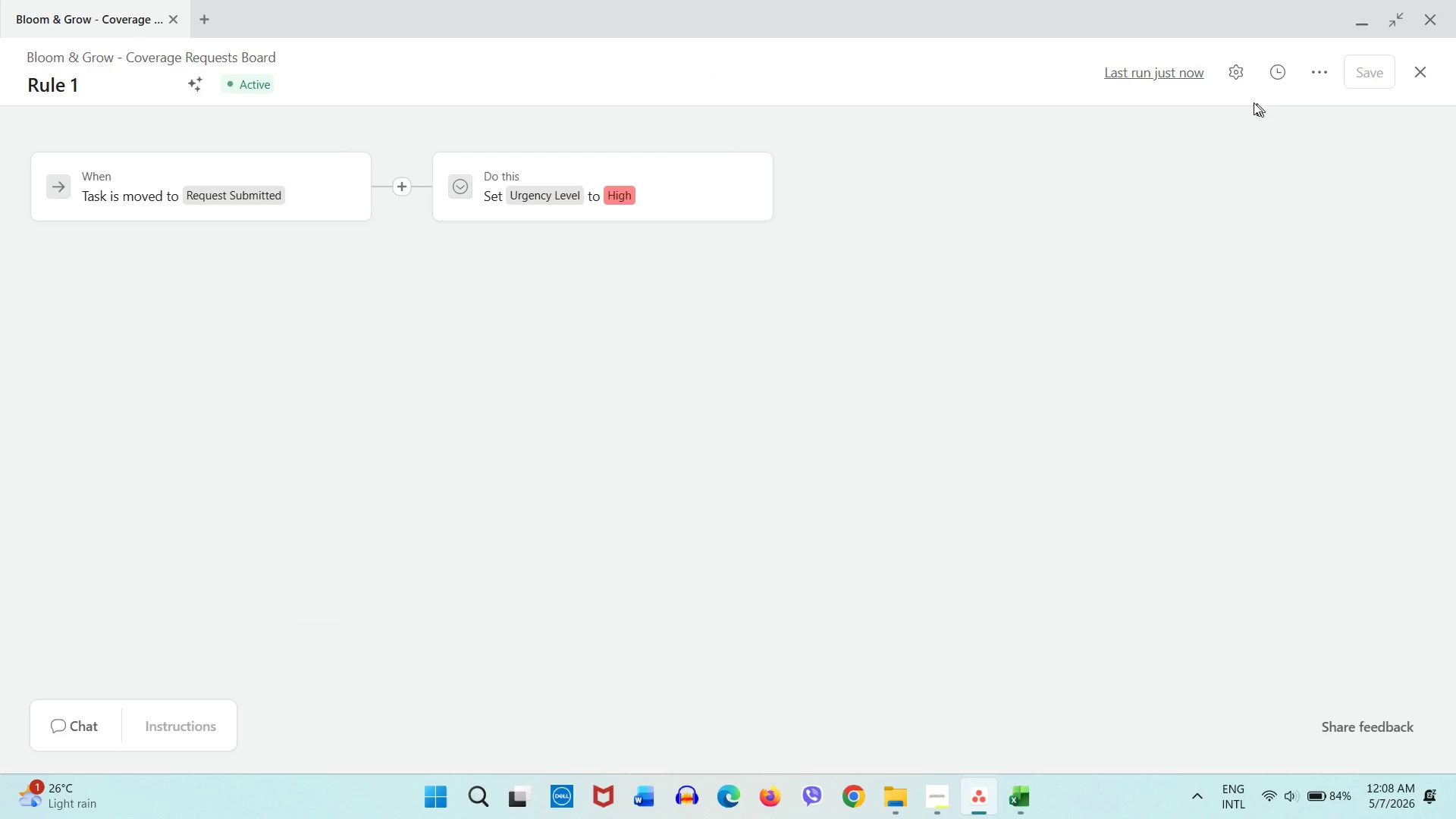 
wait(6.31)
 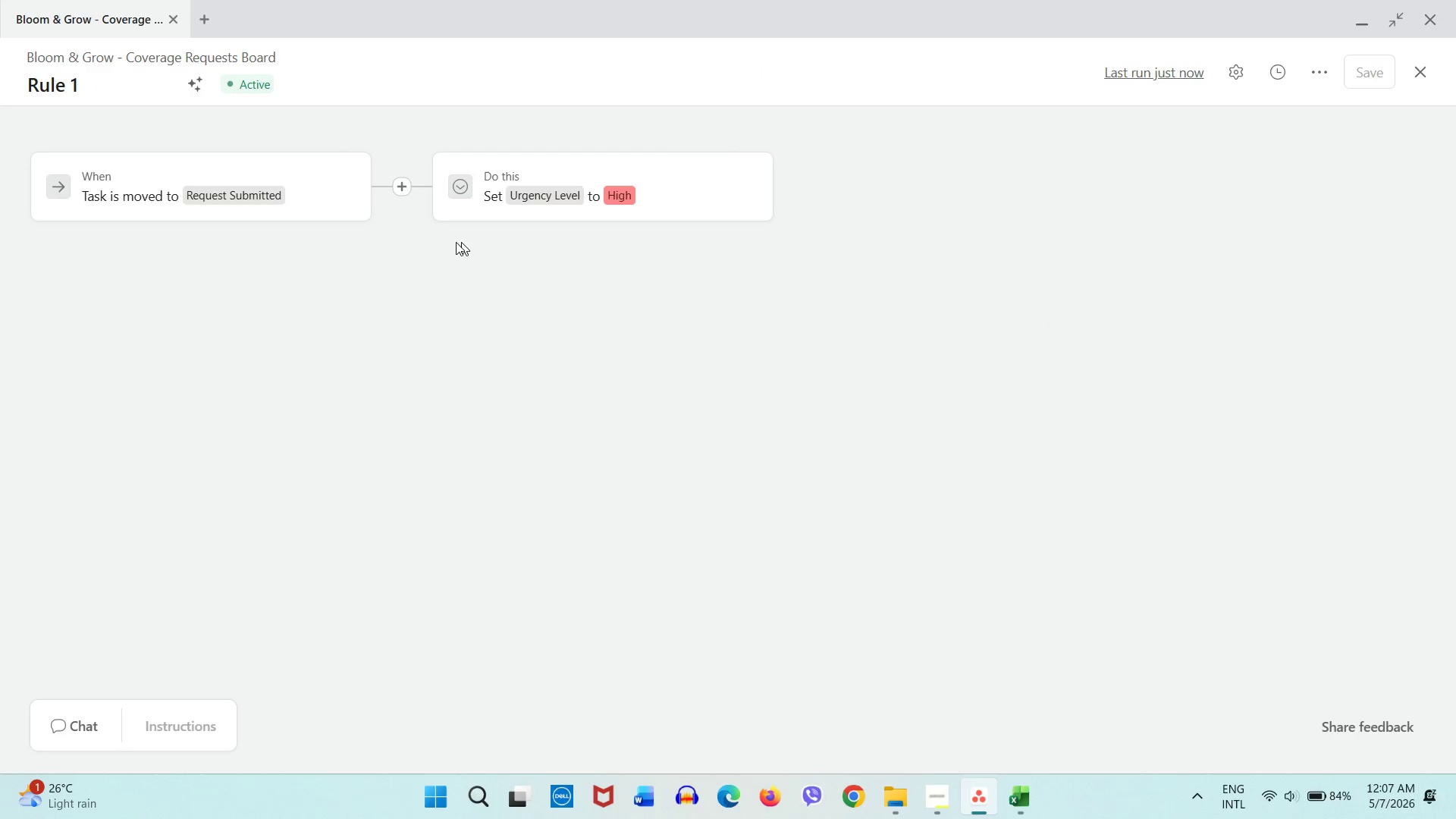 
left_click([1419, 69])
 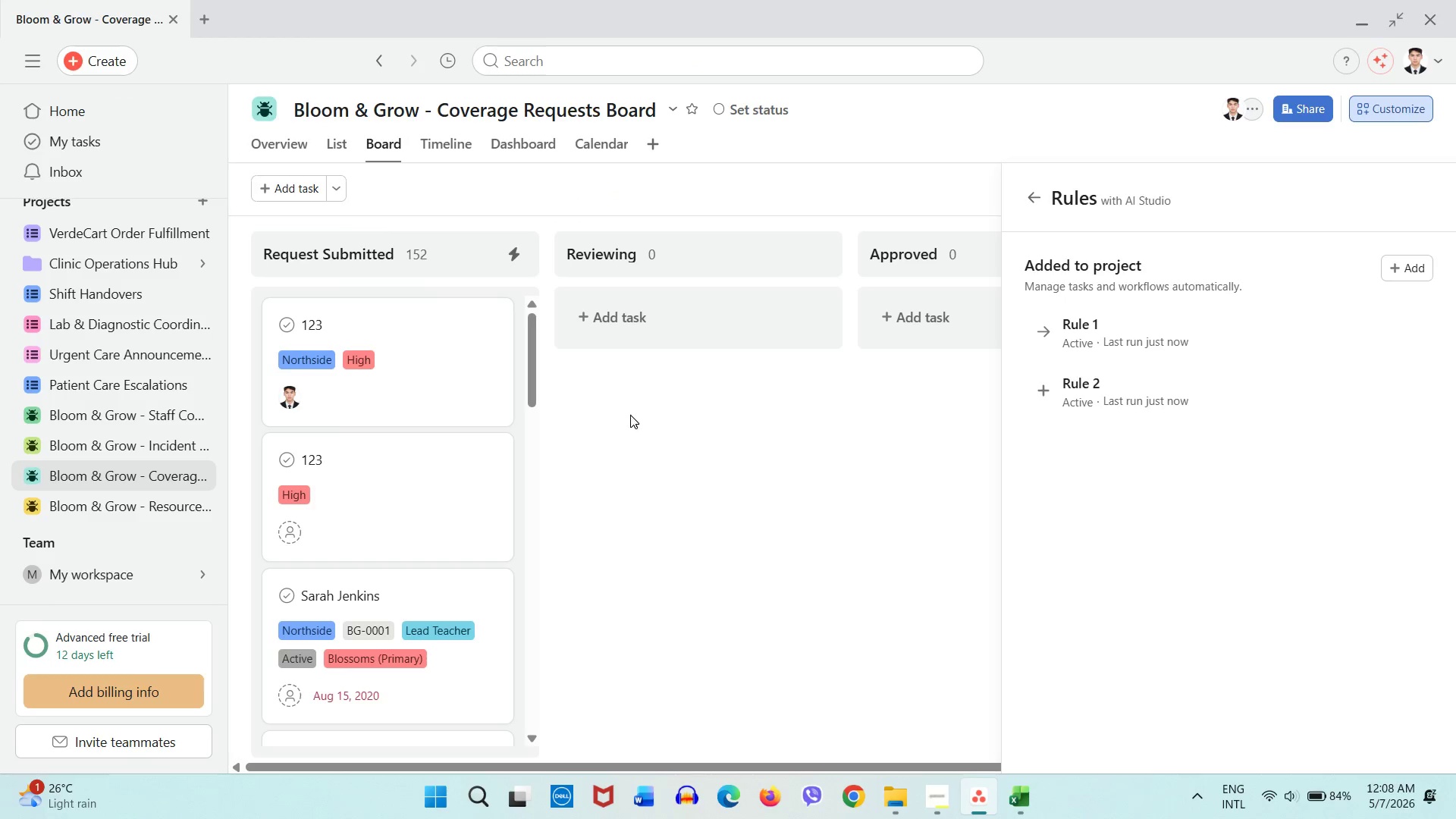 
left_click([700, 441])